 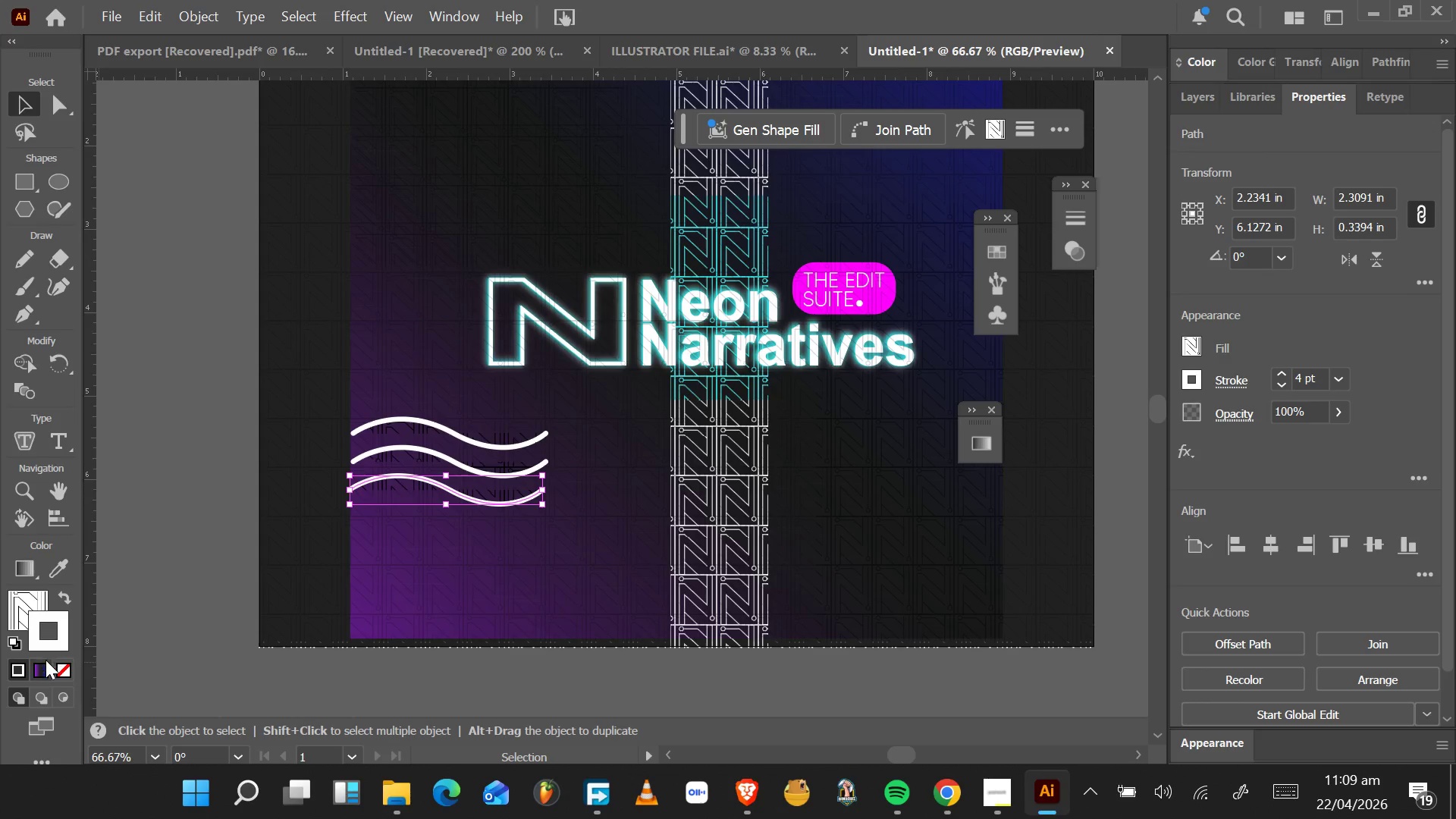 
left_click([45, 667])
 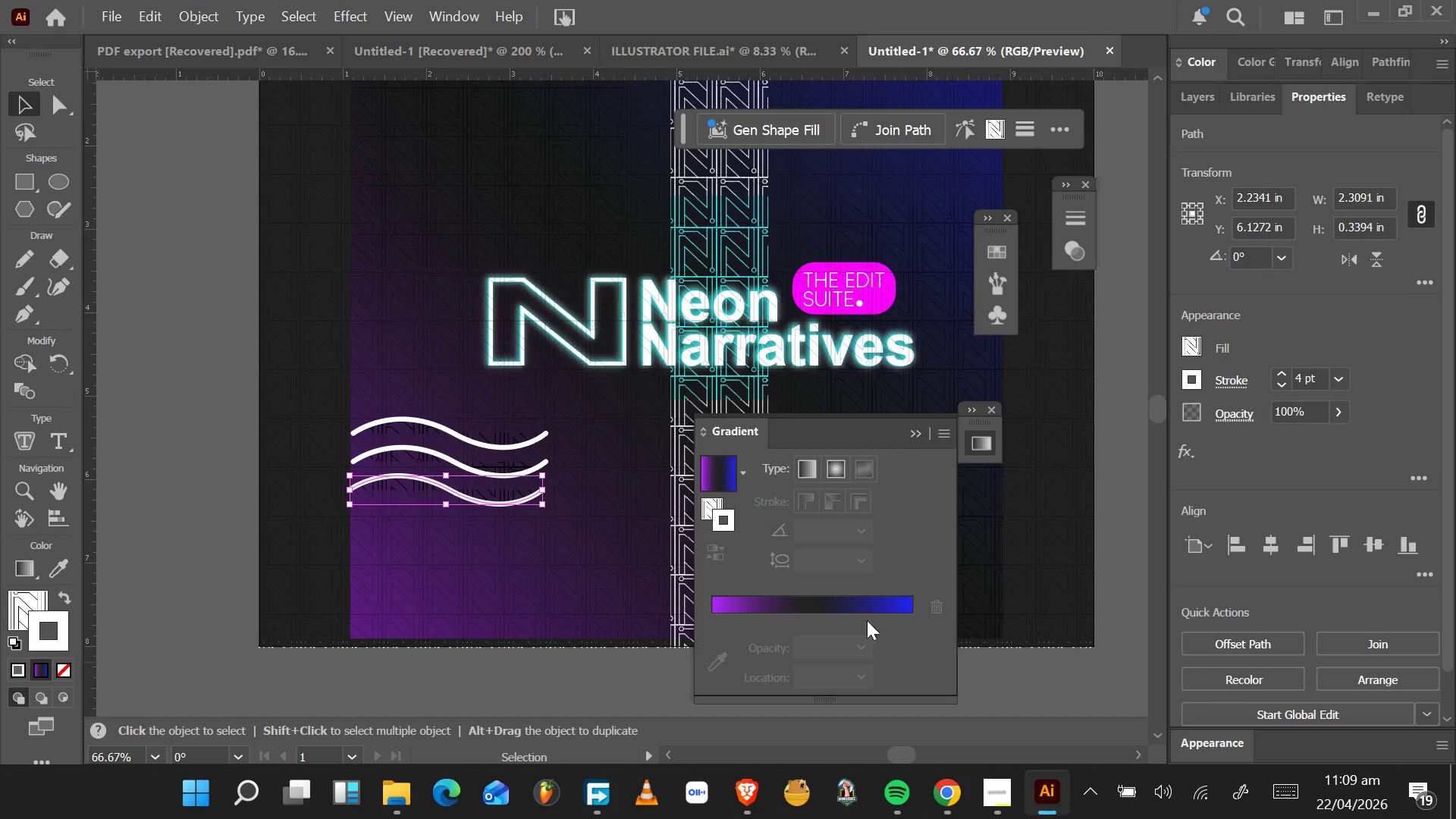 
mouse_move([802, 623])
 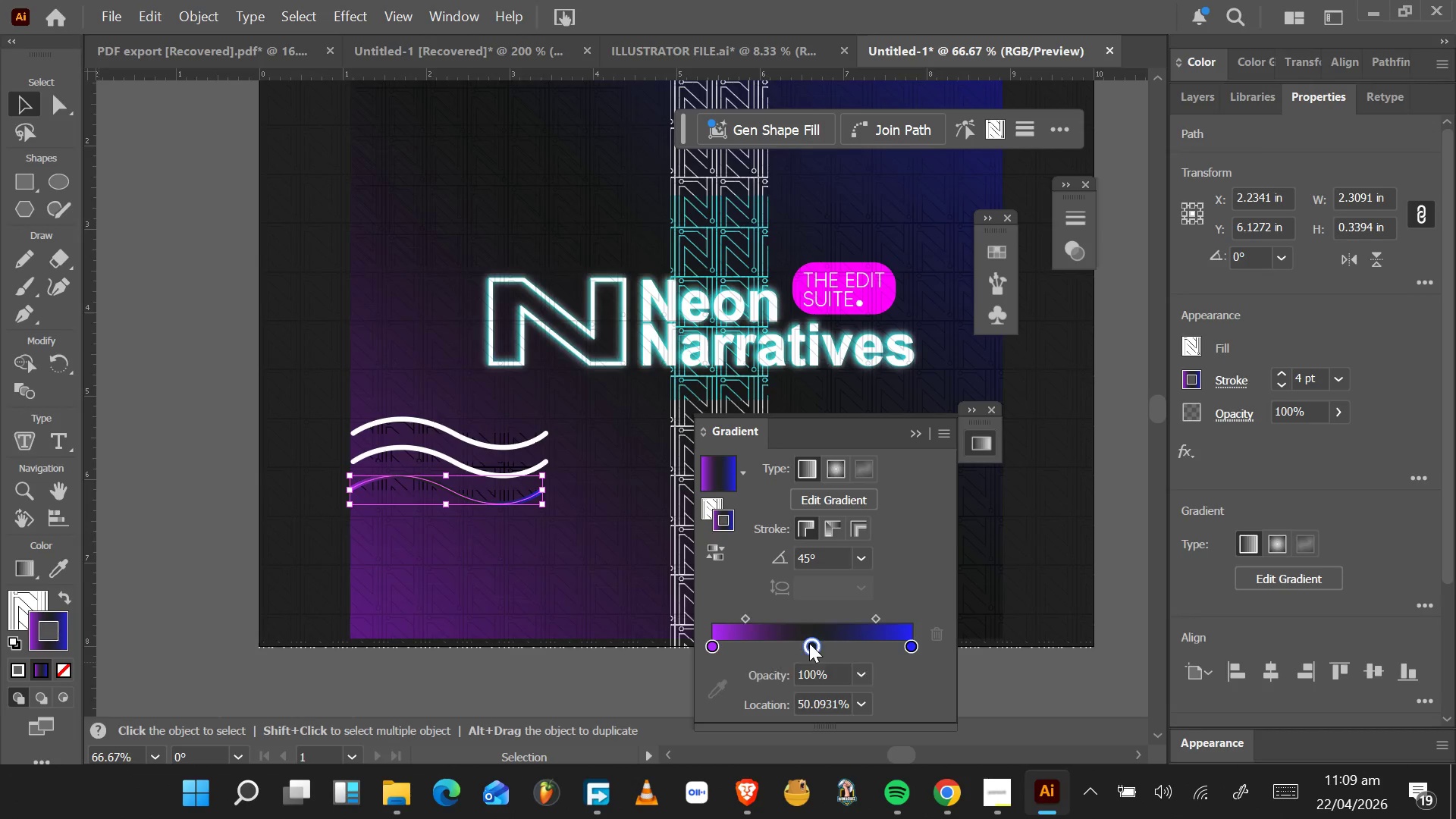 
left_click_drag(start_coordinate=[809, 643], to_coordinate=[816, 734])
 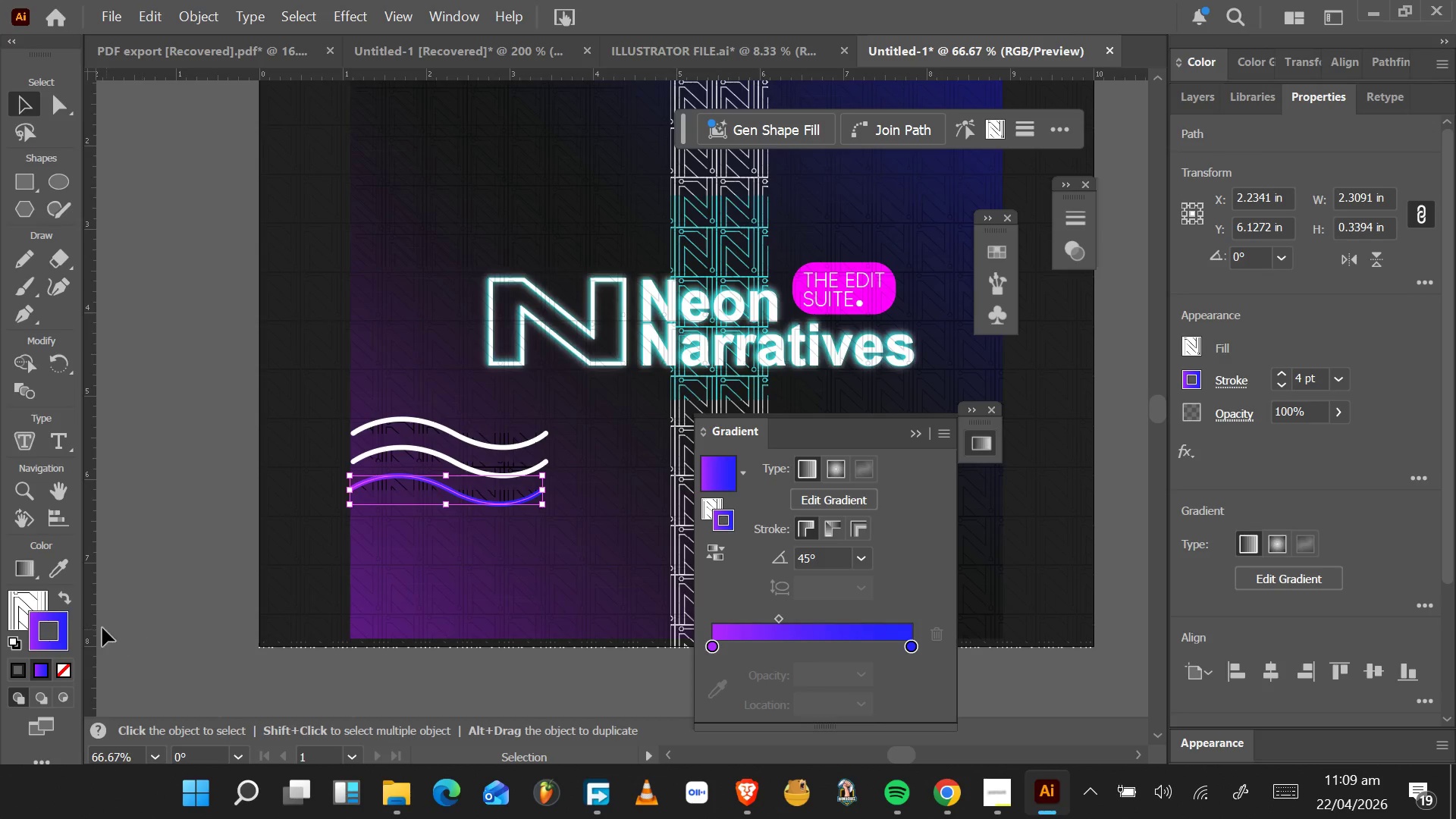 
left_click([47, 600])
 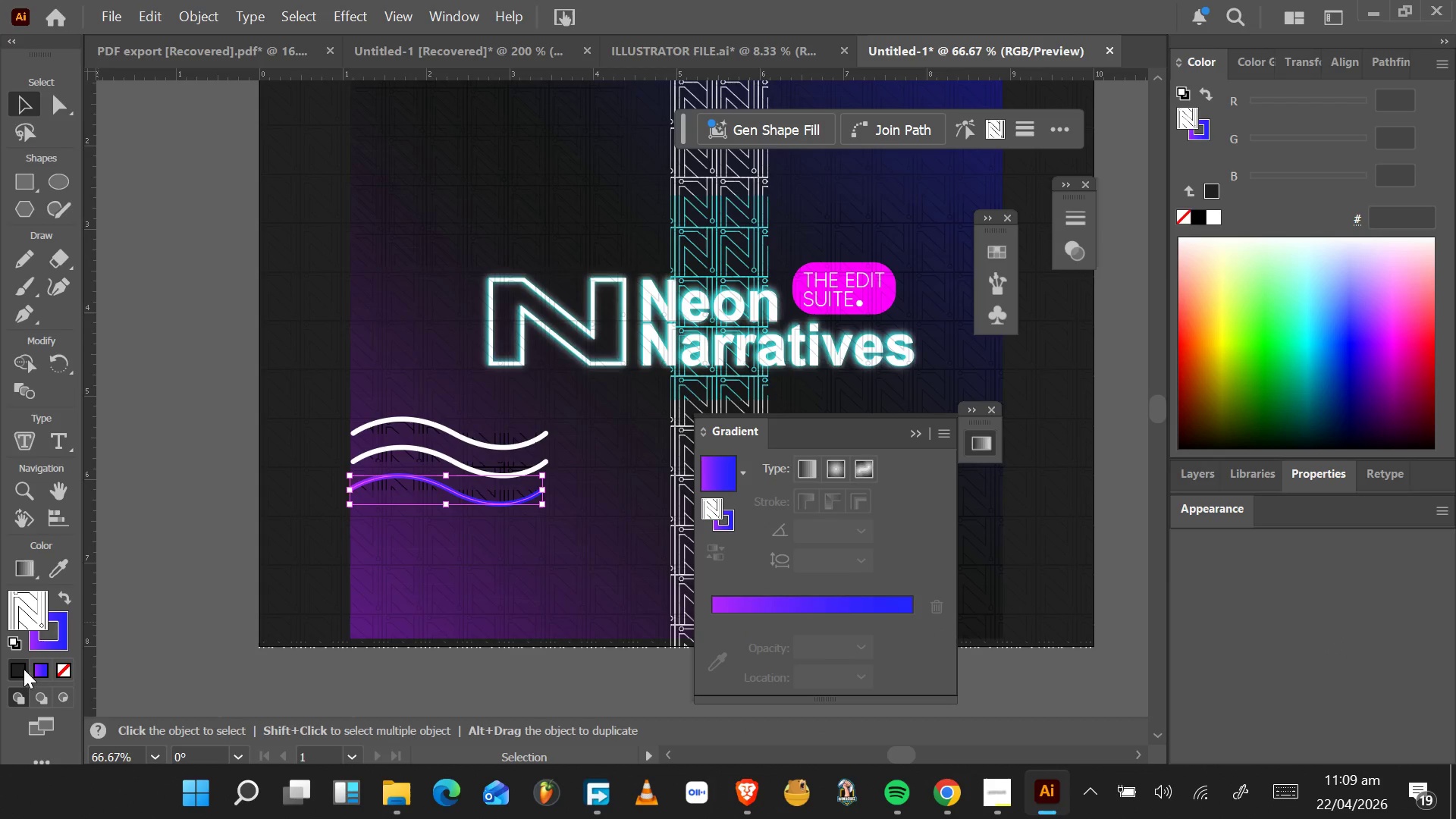 
left_click([62, 673])
 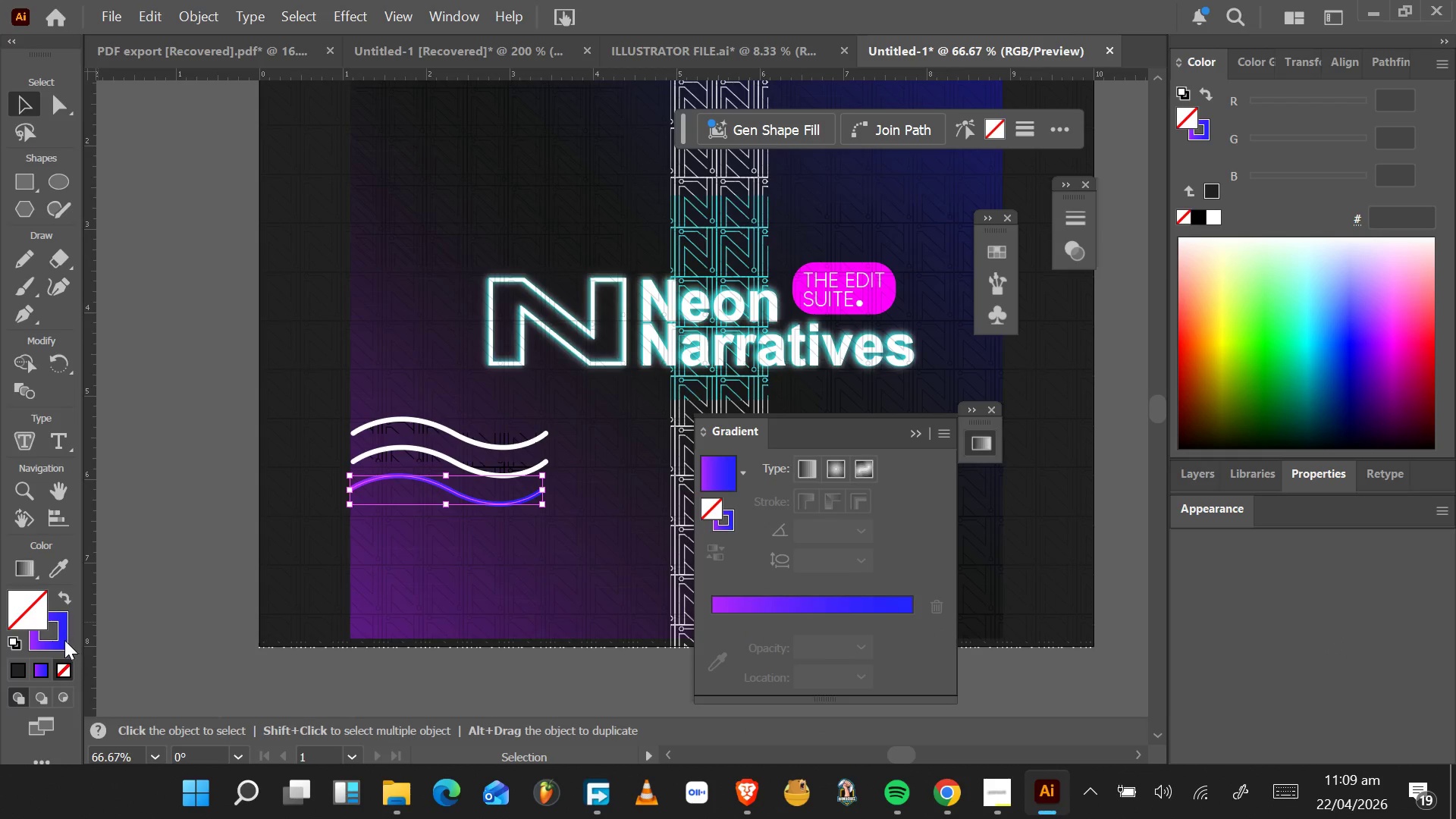 
left_click([60, 640])
 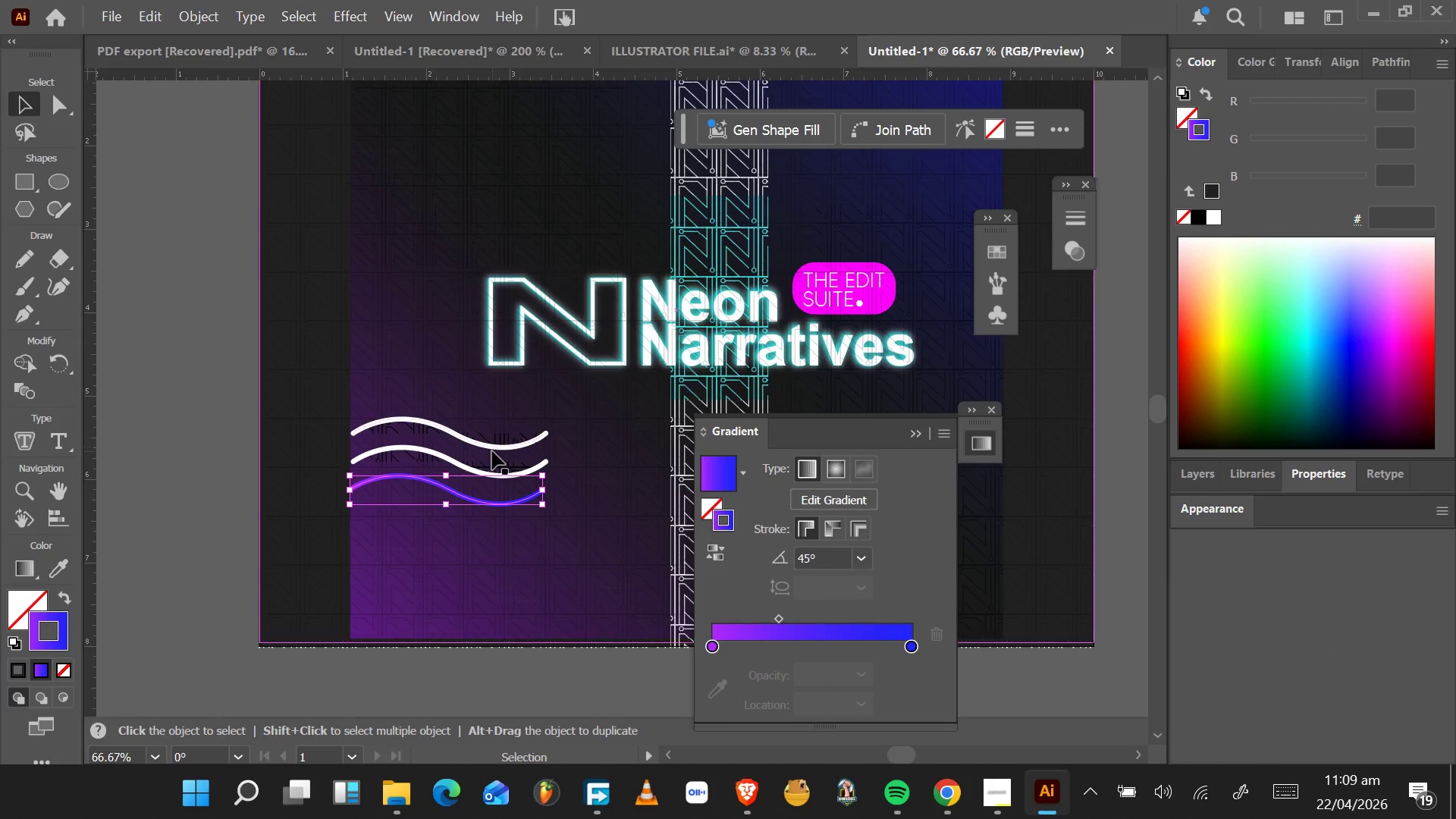 
left_click([492, 448])
 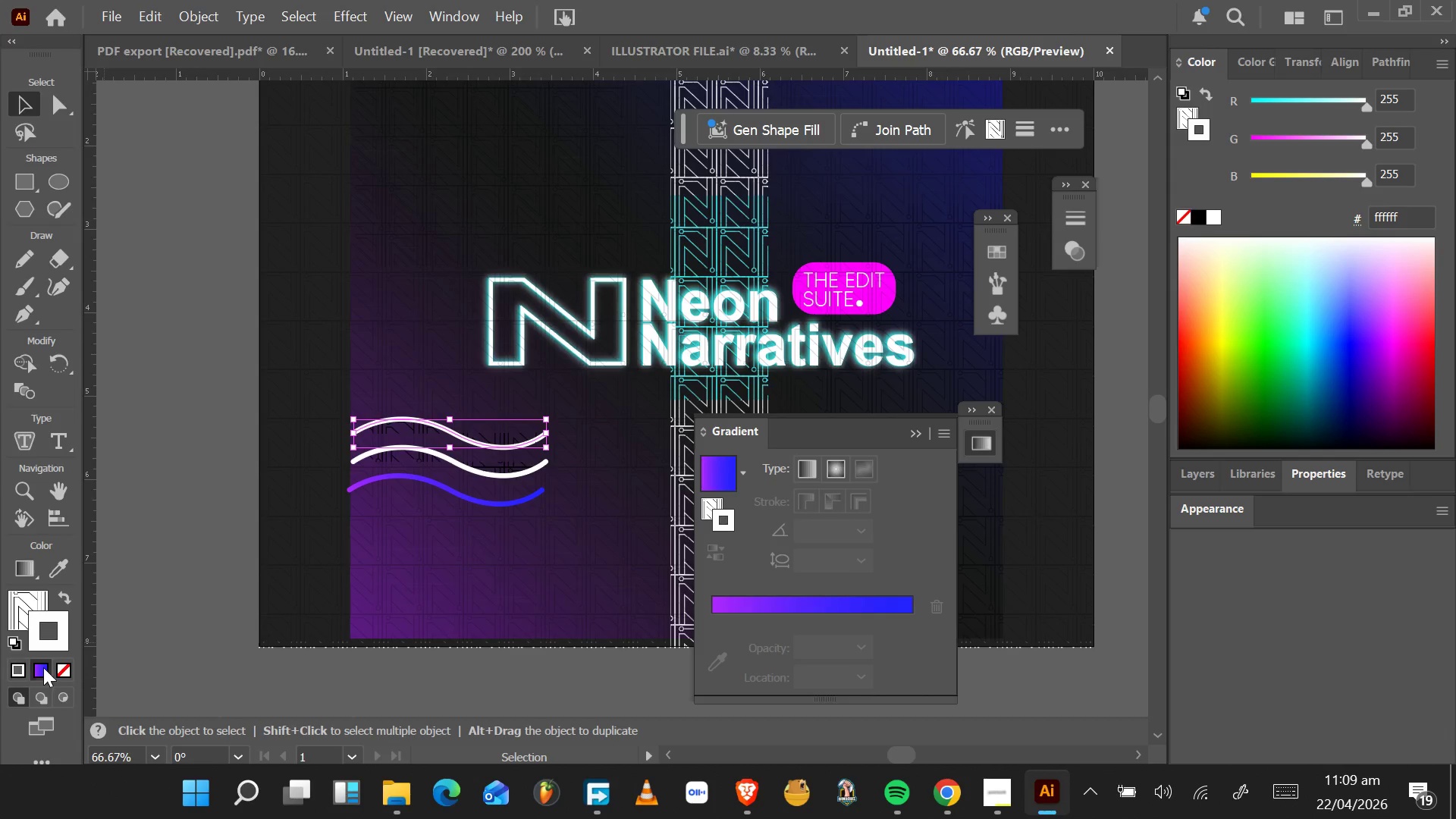 
left_click([475, 467])
 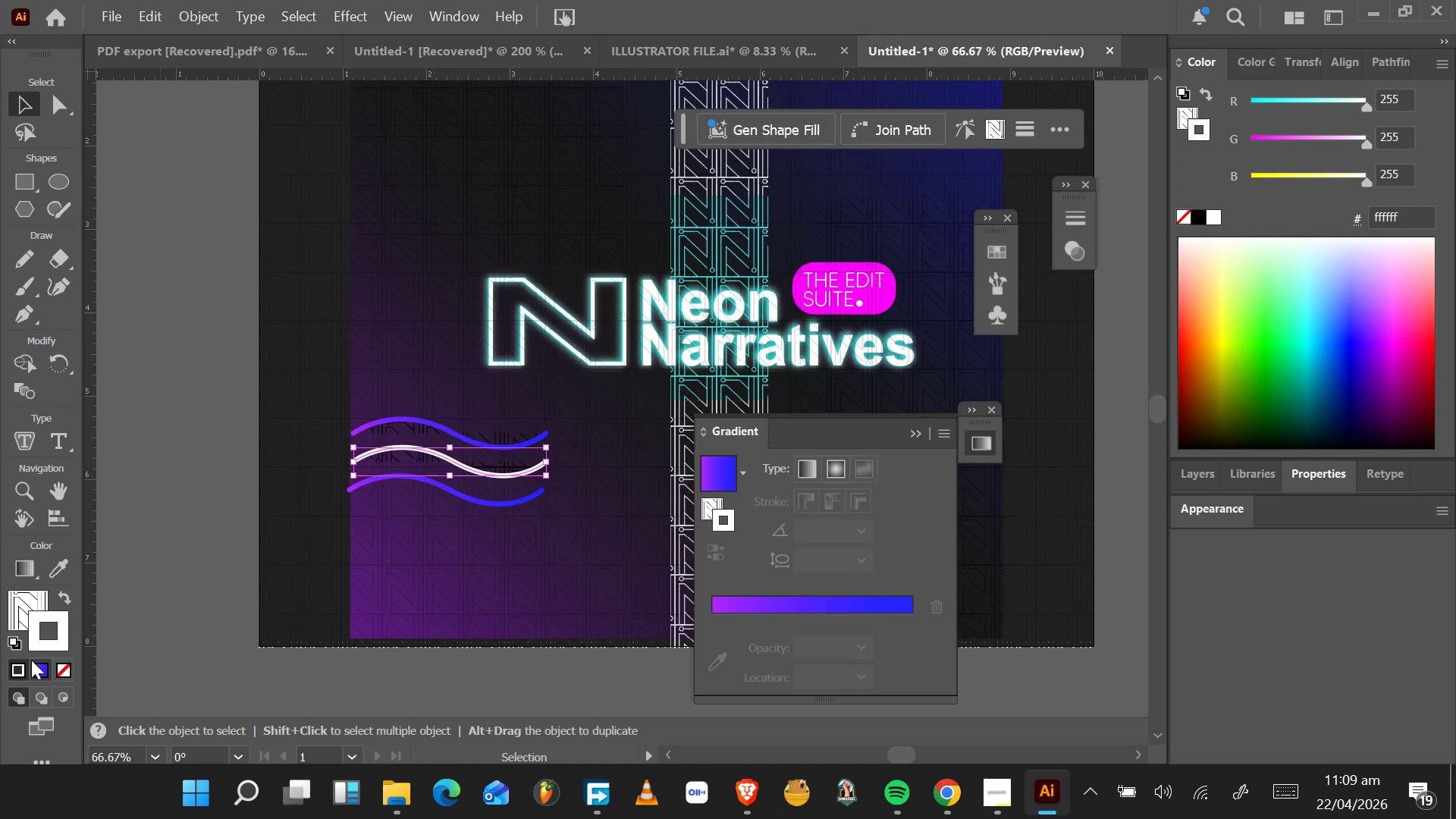 
left_click([38, 666])
 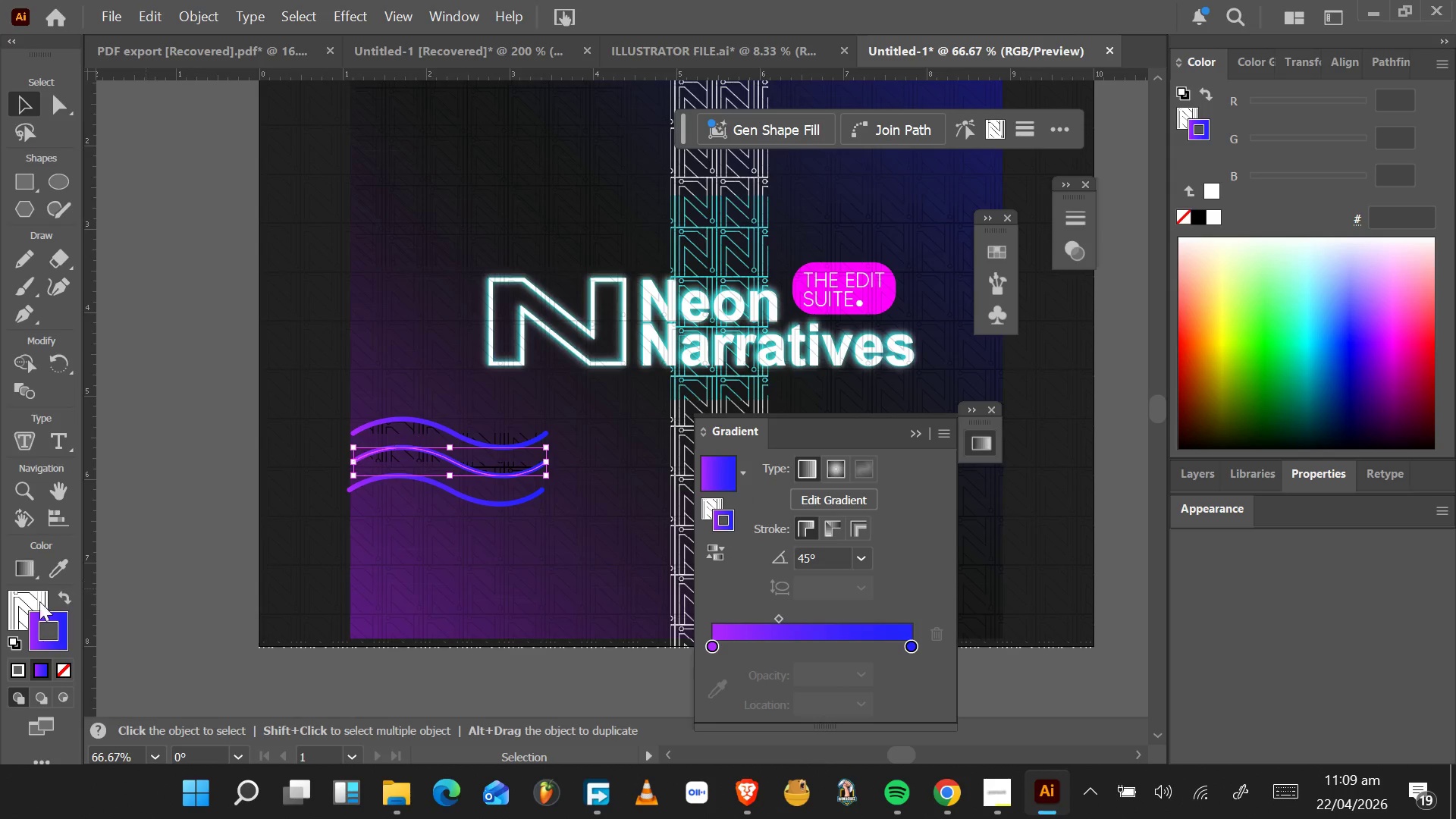 
wait(5.02)
 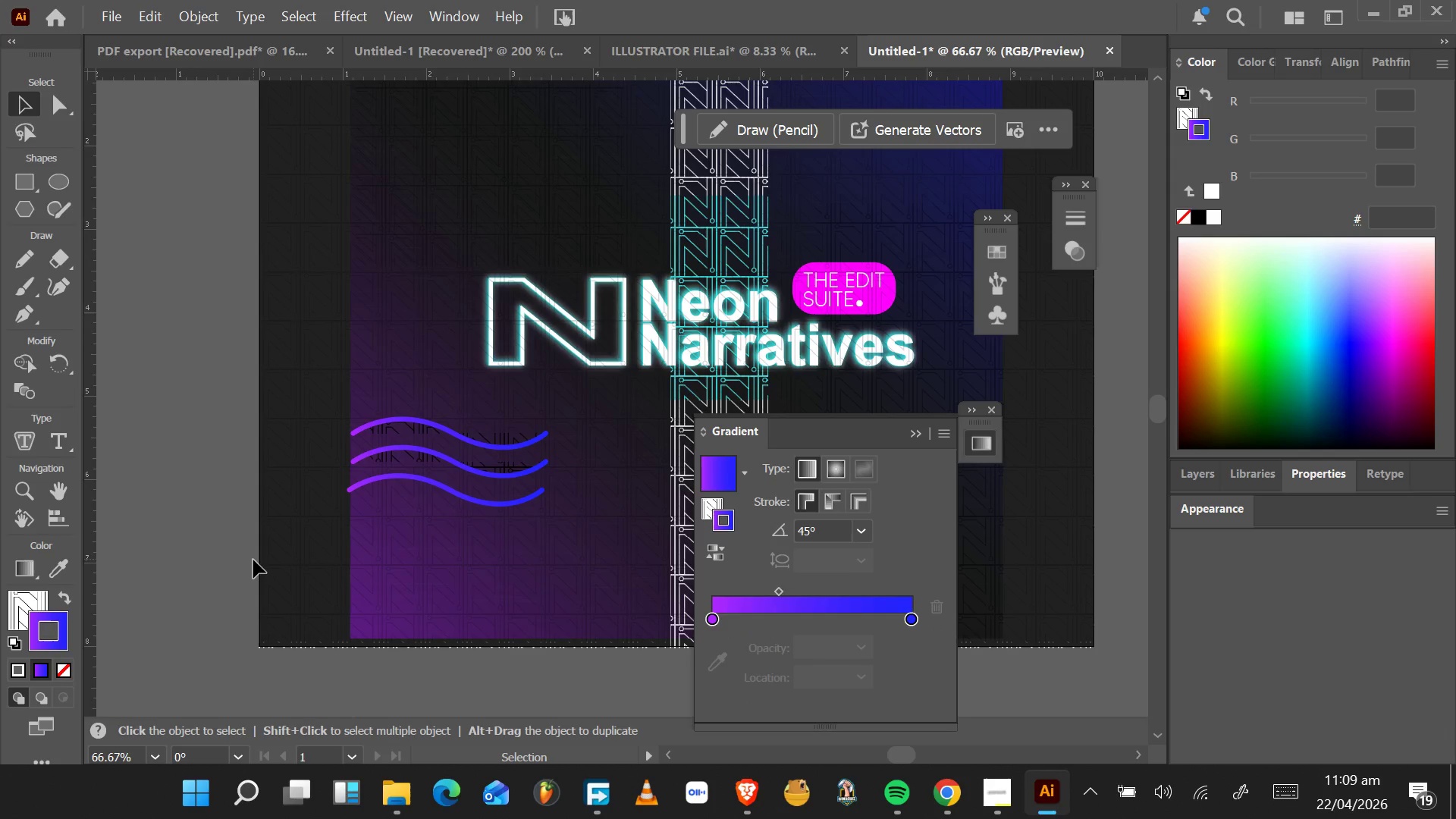 
left_click([65, 669])
 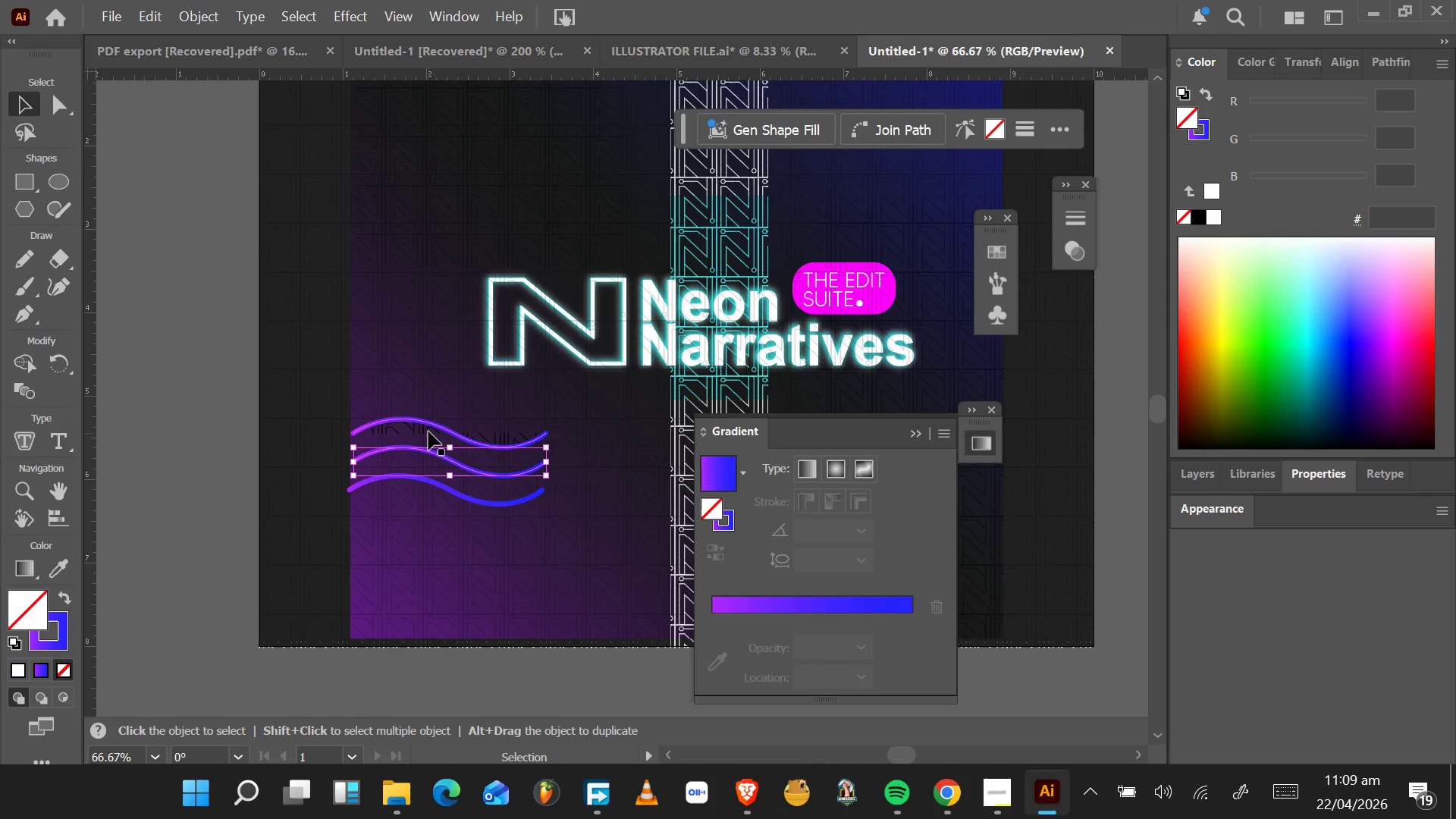 
left_click([430, 428])
 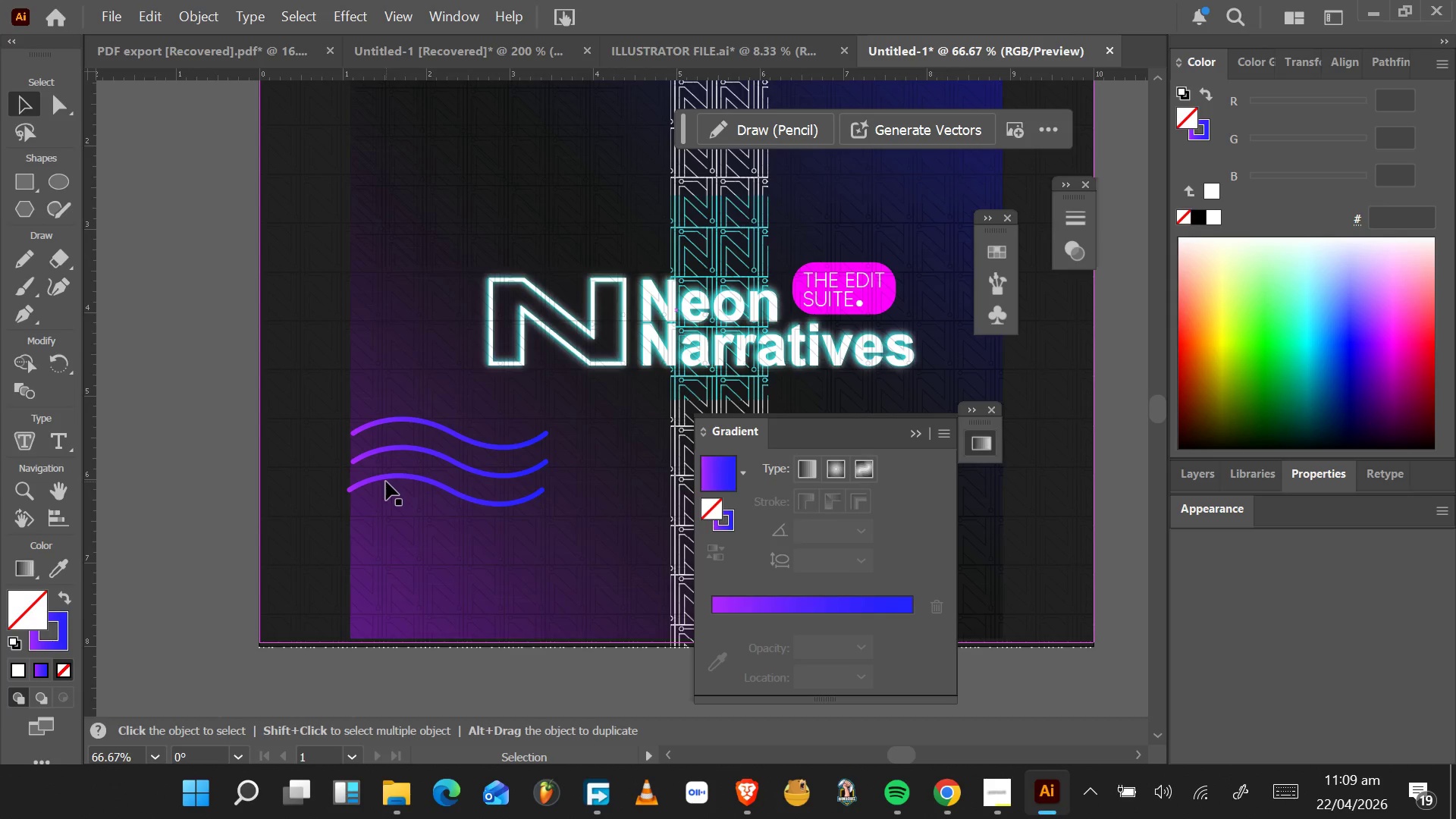 
wait(5.31)
 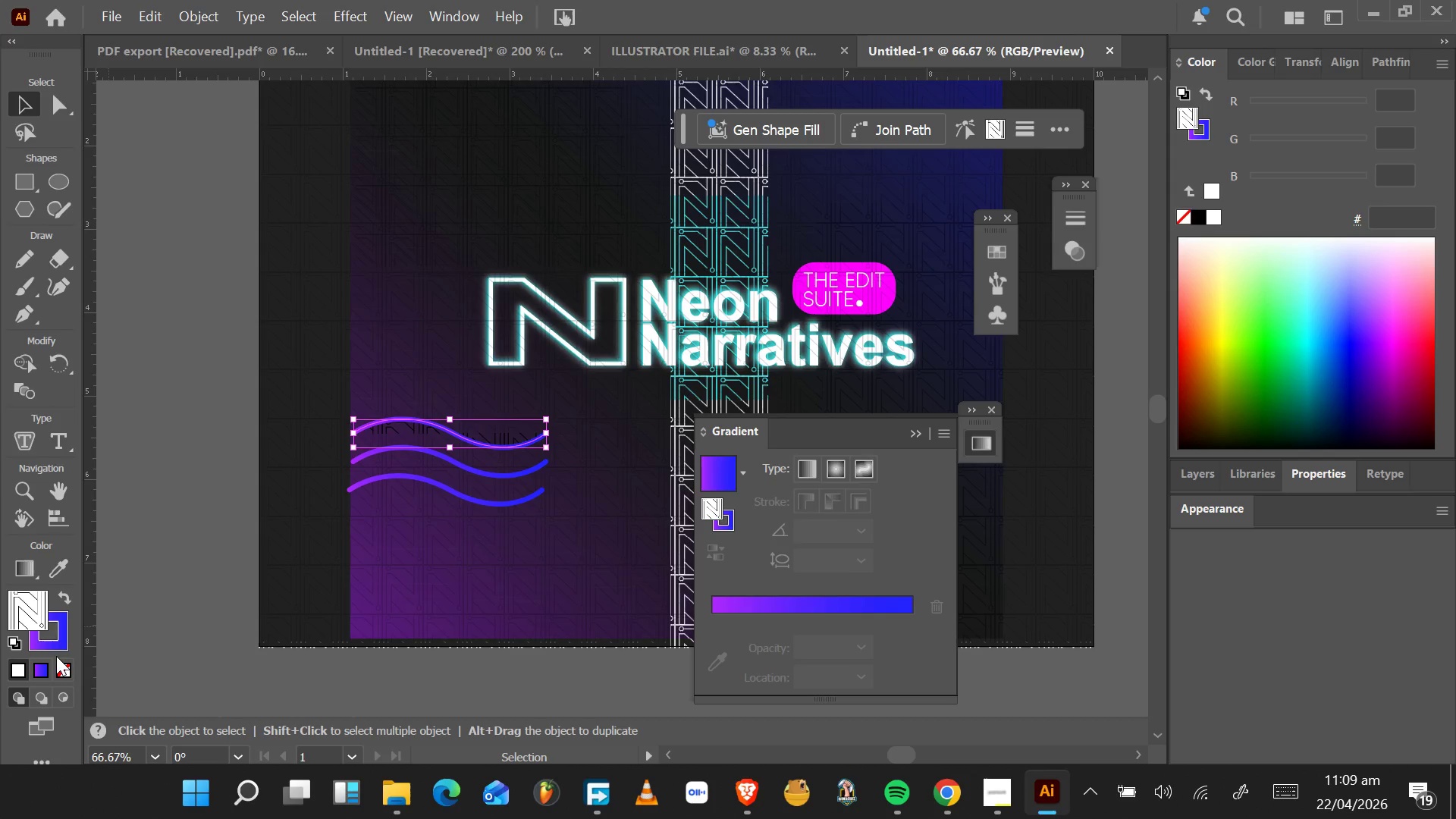 
left_click_drag(start_coordinate=[369, 482], to_coordinate=[375, 483])
 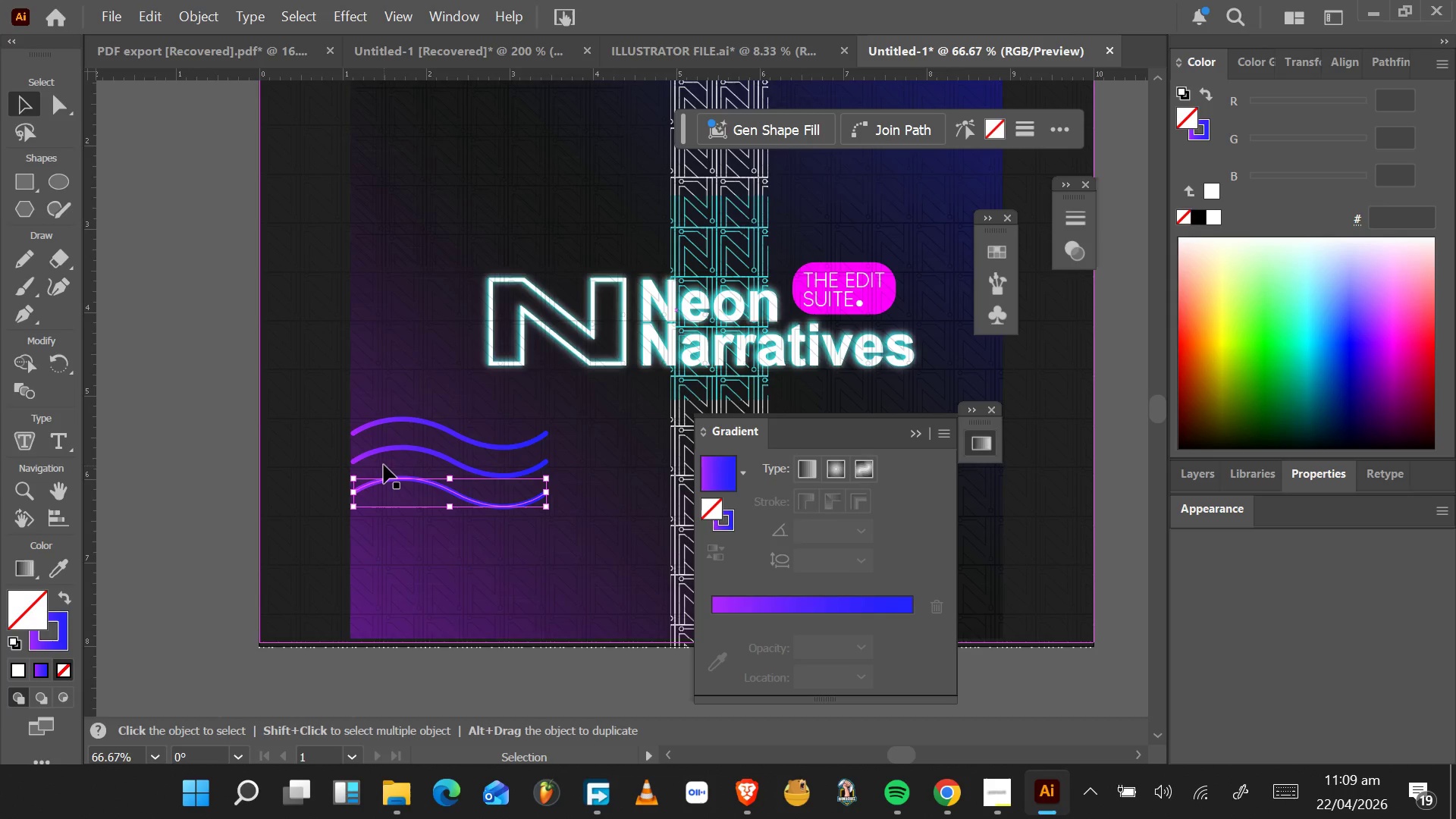 
key(Control+Break)
 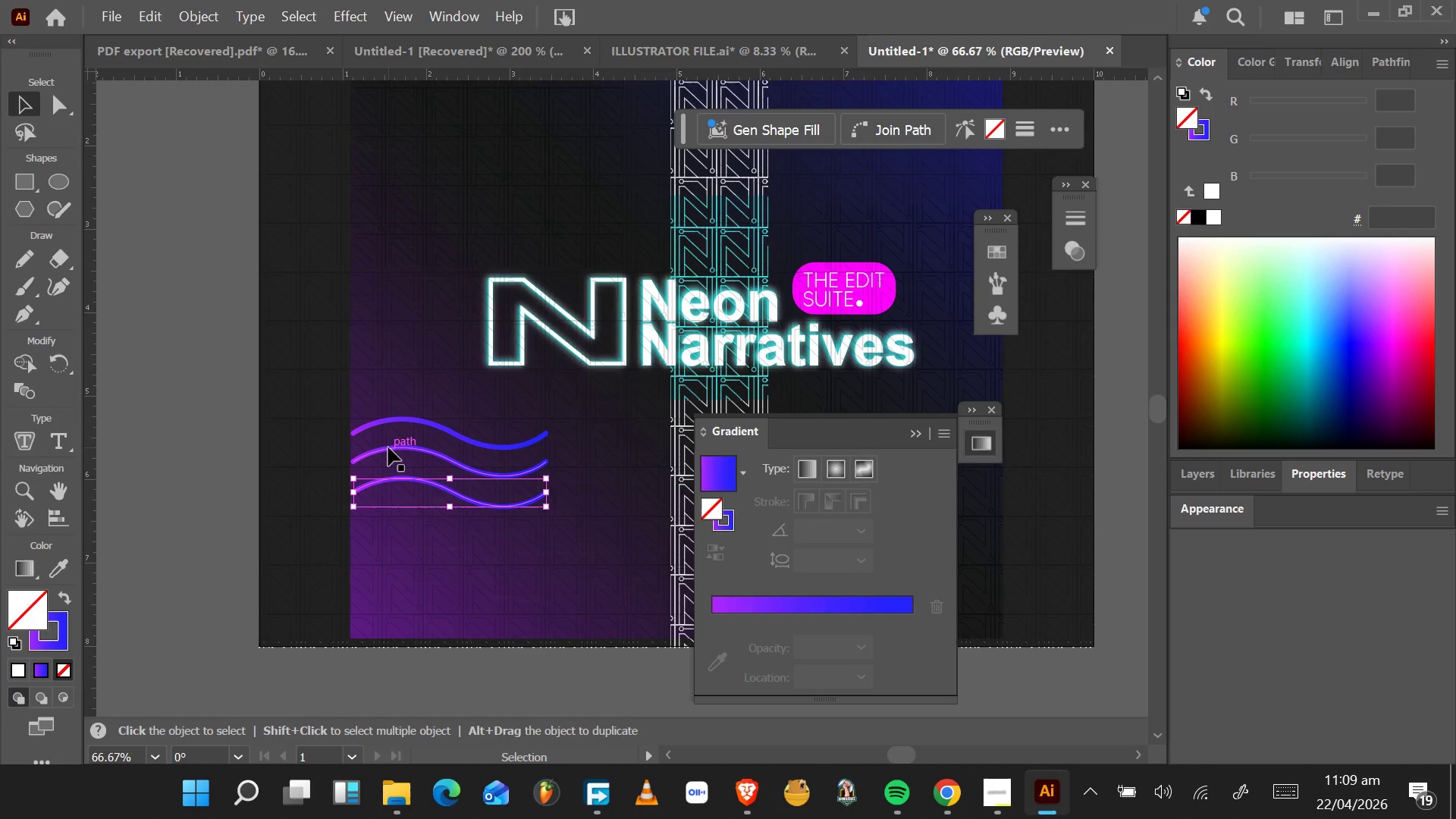 
key(Control+Z)
 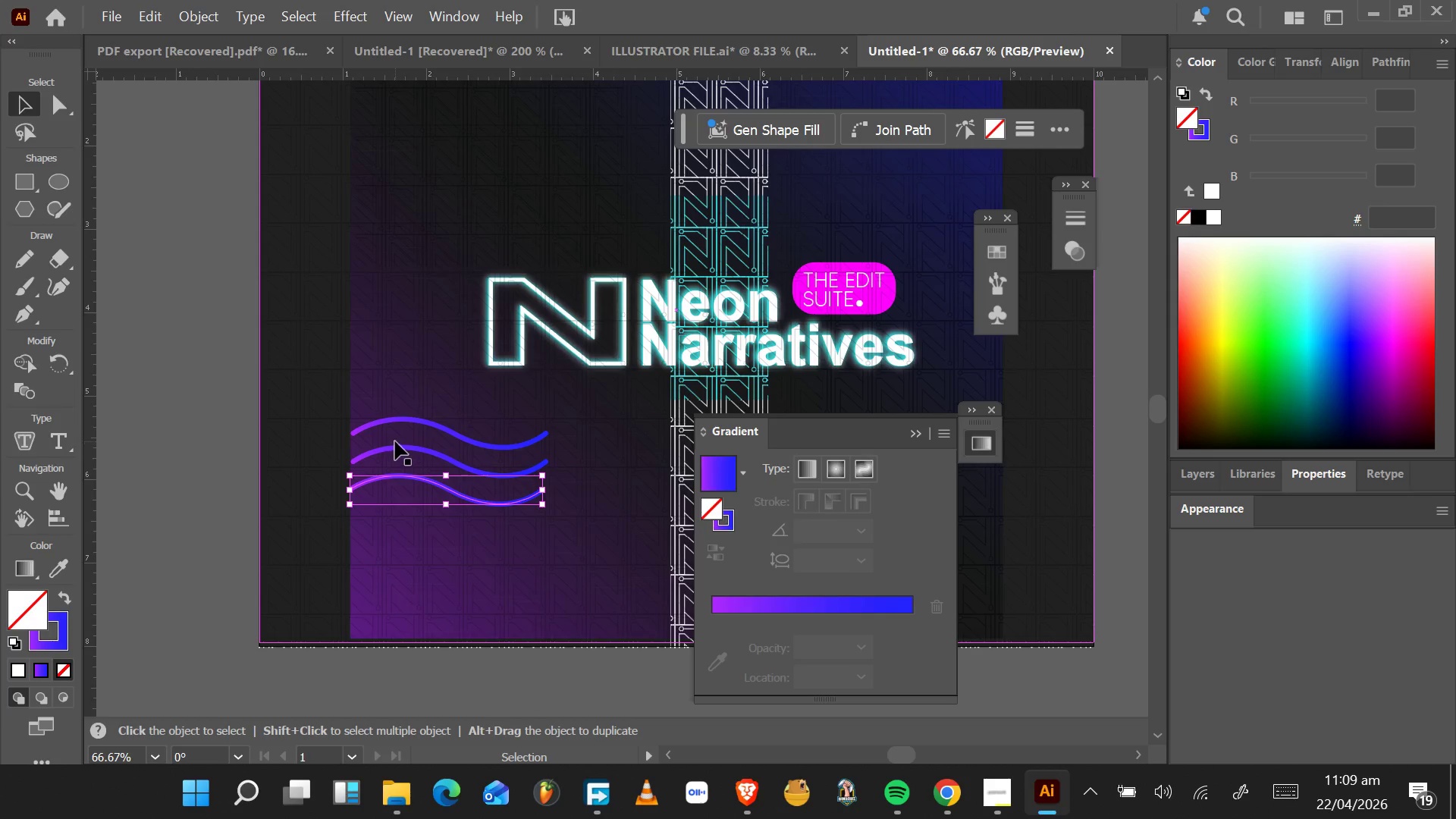 
hold_key(key=ControlLeft, duration=1.33)
left_click([399, 450])
 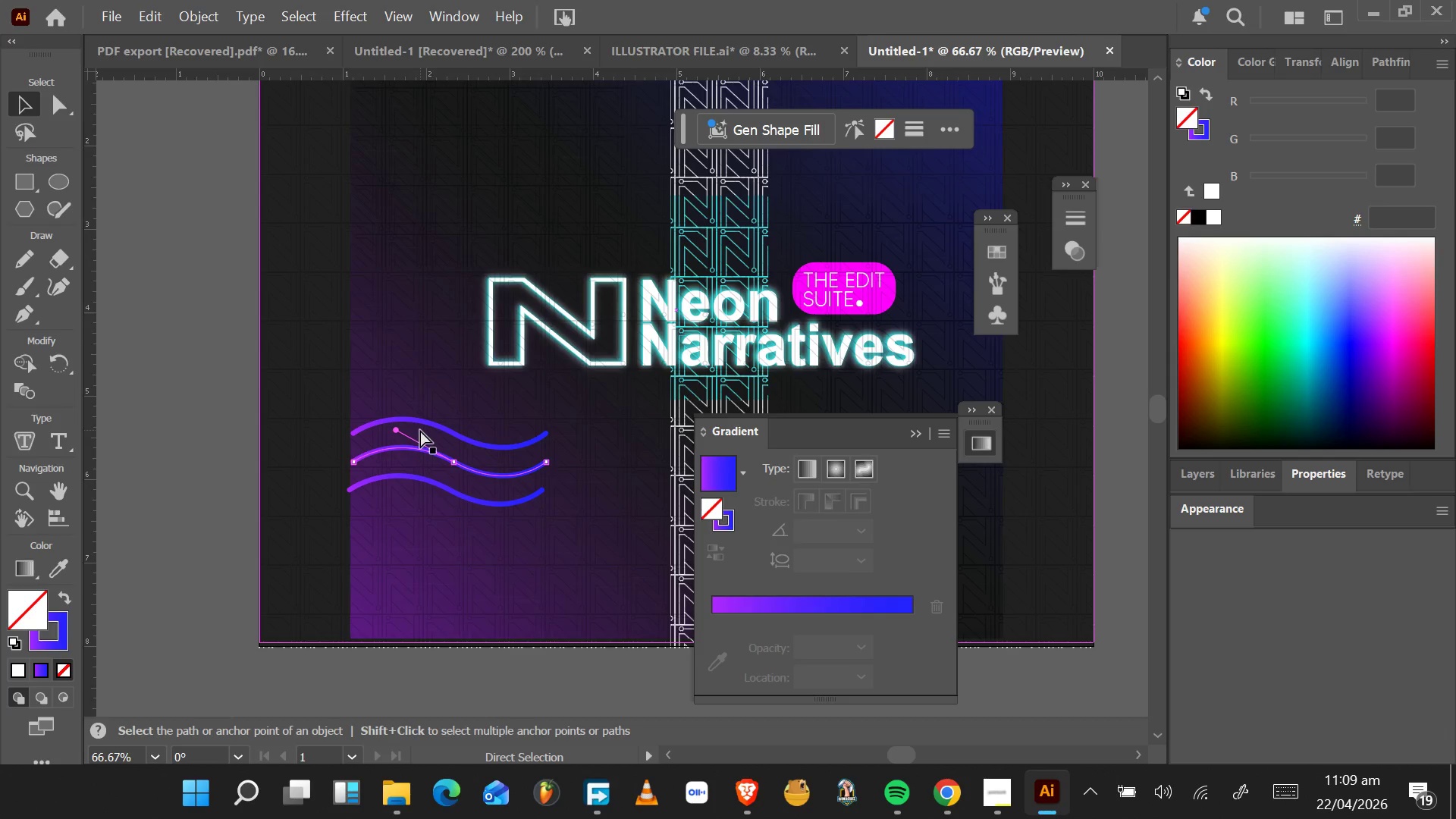 
hold_key(key=ShiftLeft, duration=1.5)
left_click([425, 424])
 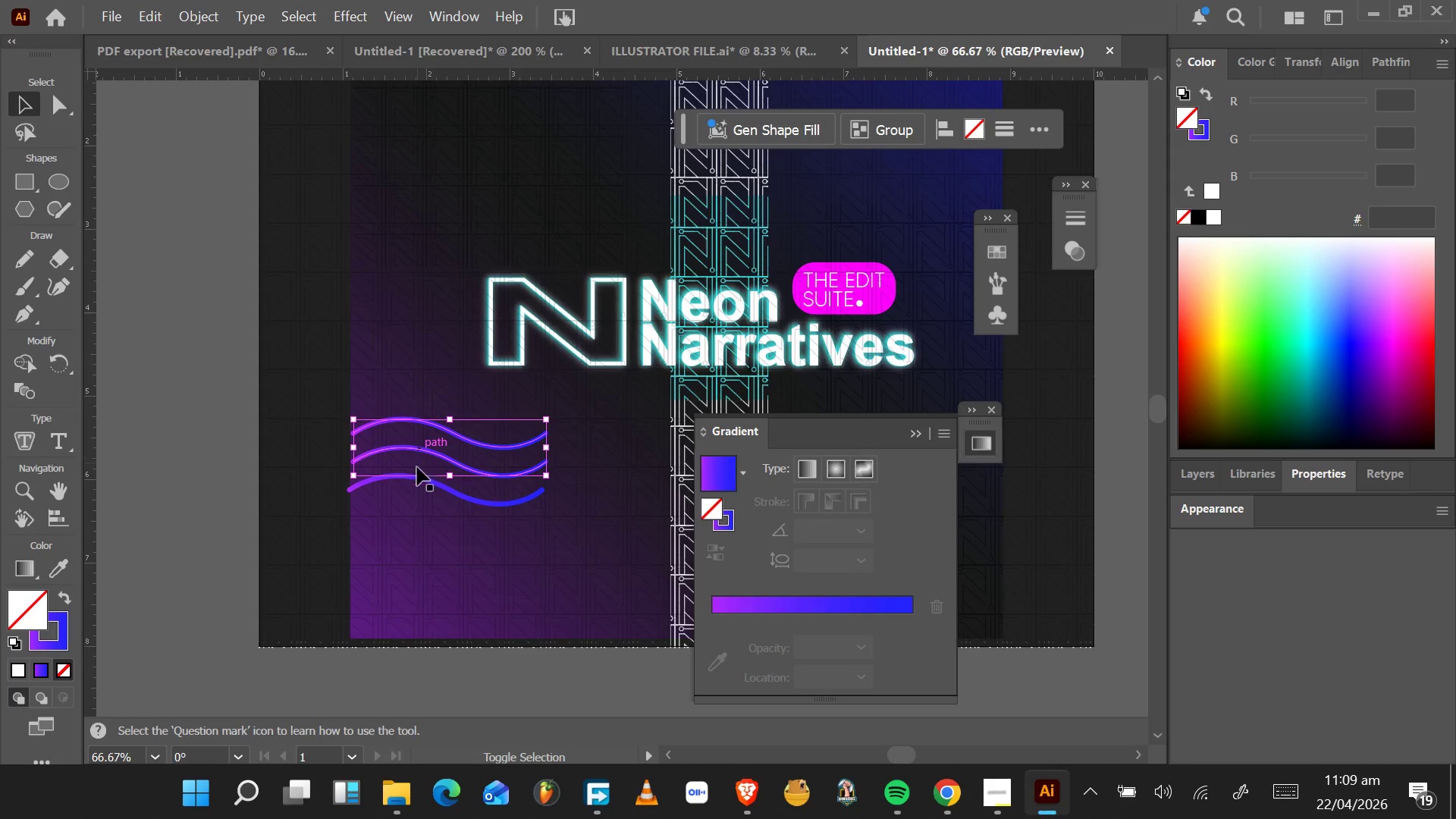 
hold_key(key=ShiftLeft, duration=1.16)
left_click([431, 484])
 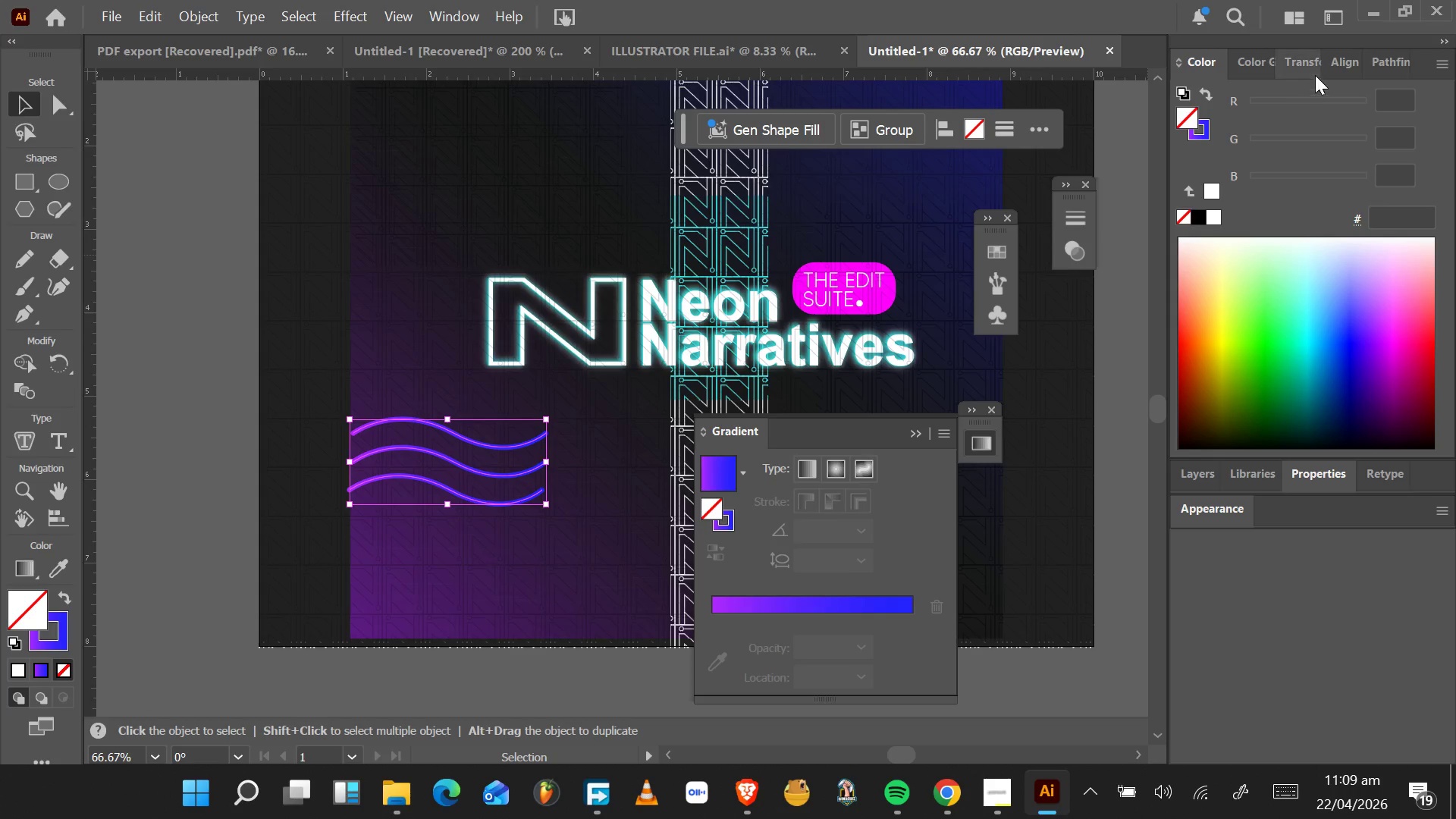 
left_click([1336, 61])
 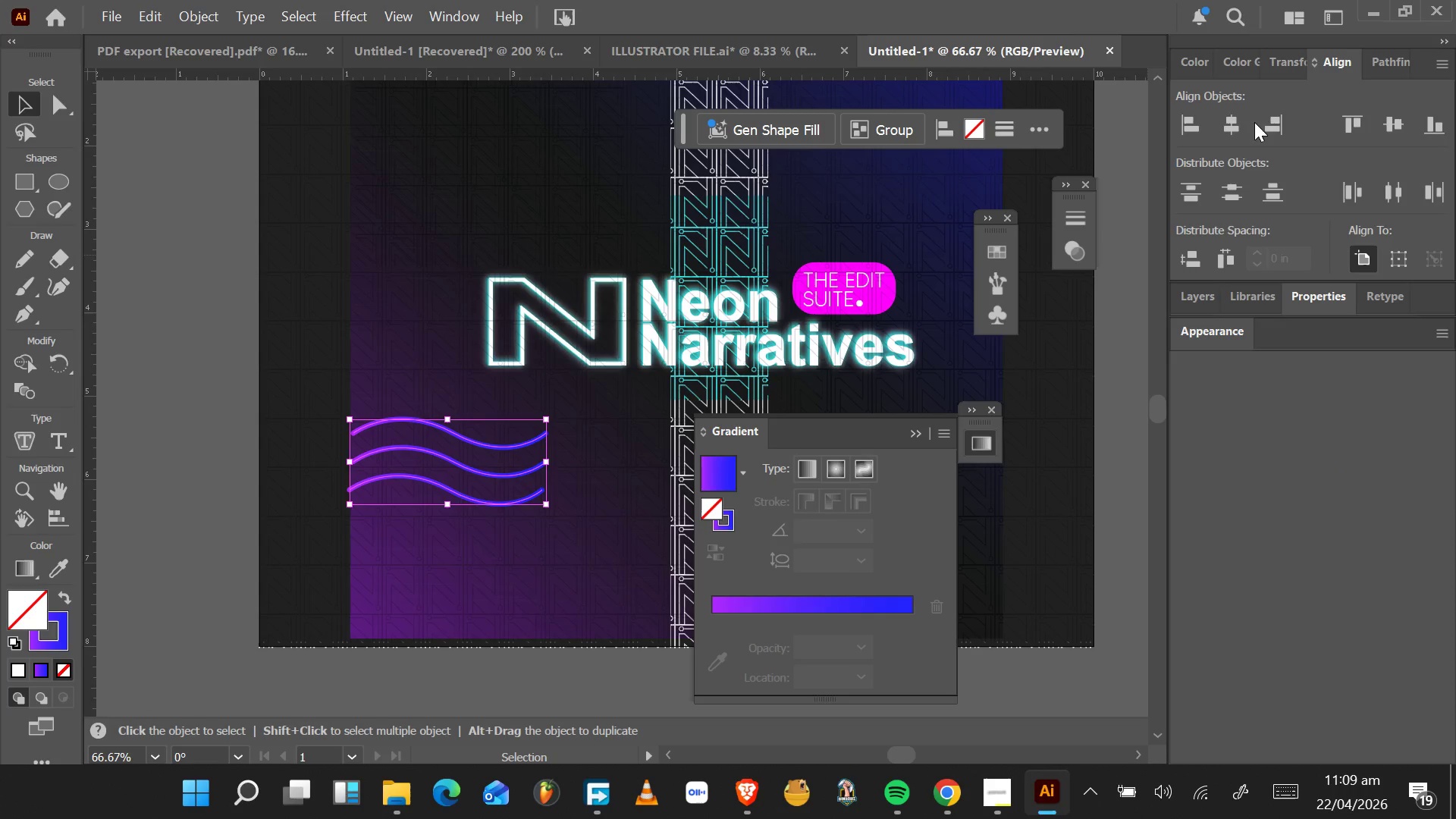 
left_click([1237, 124])
 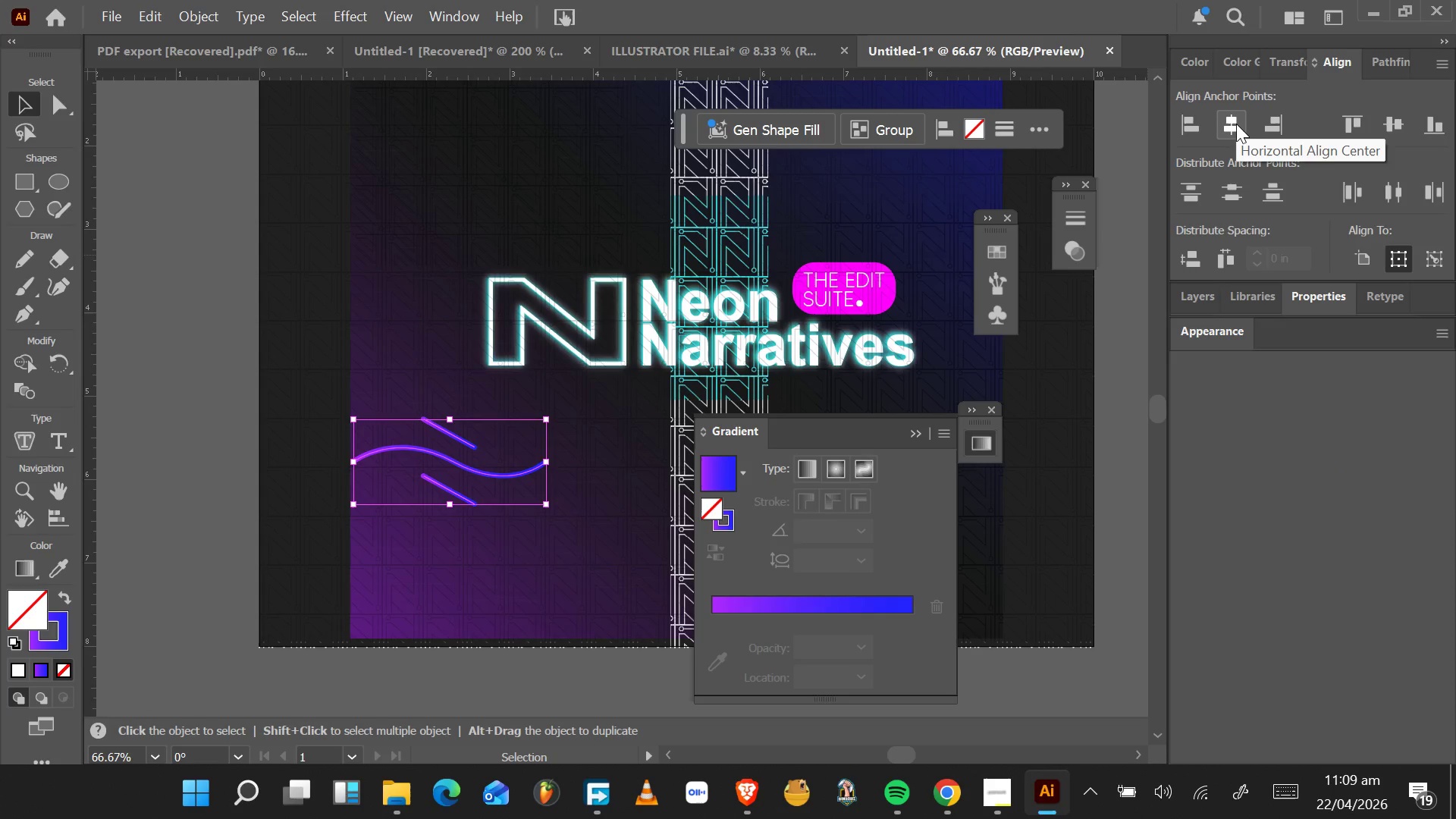 
key(Shift+ShiftLeft)
 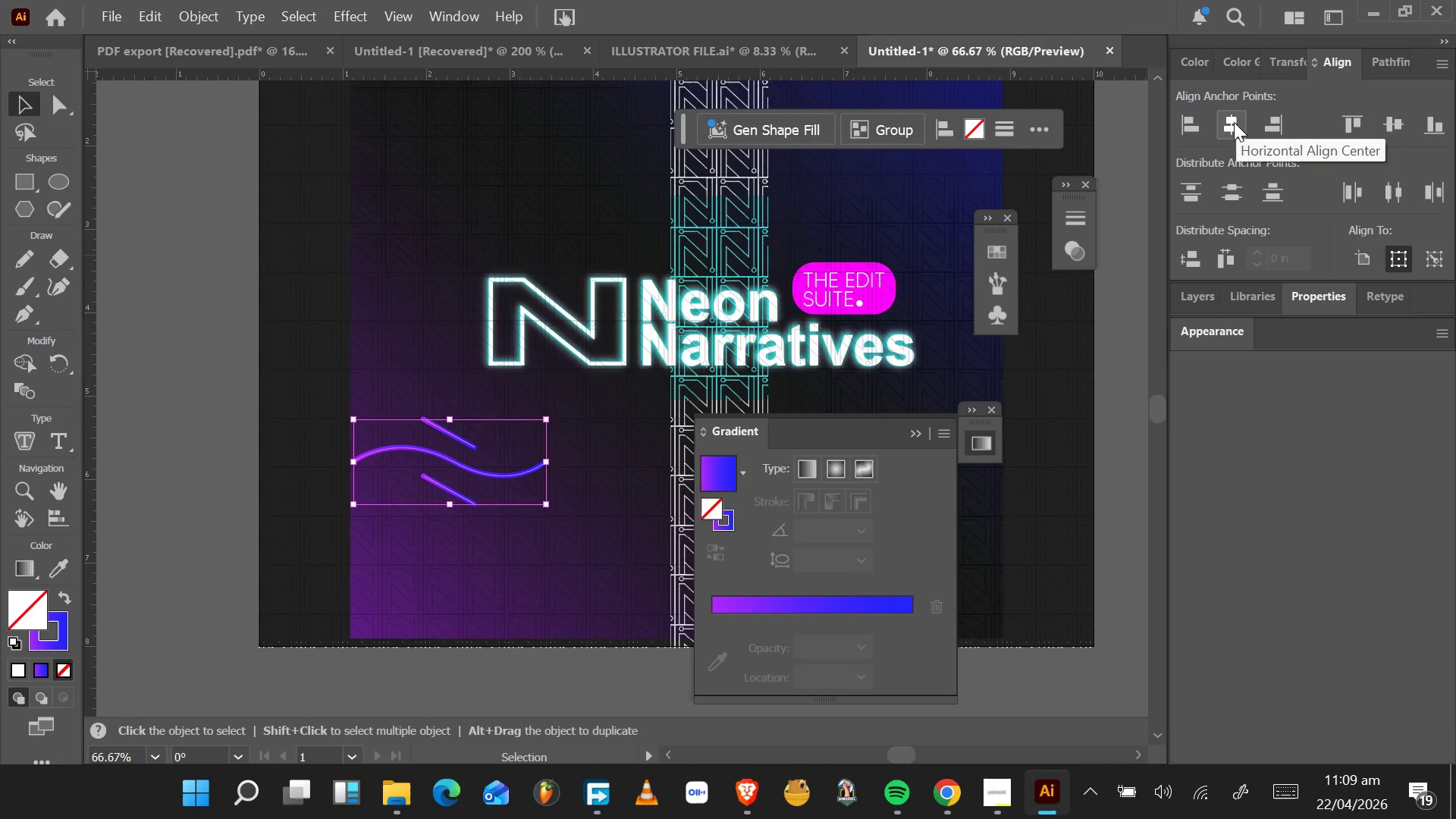 
key(Control+Z)
 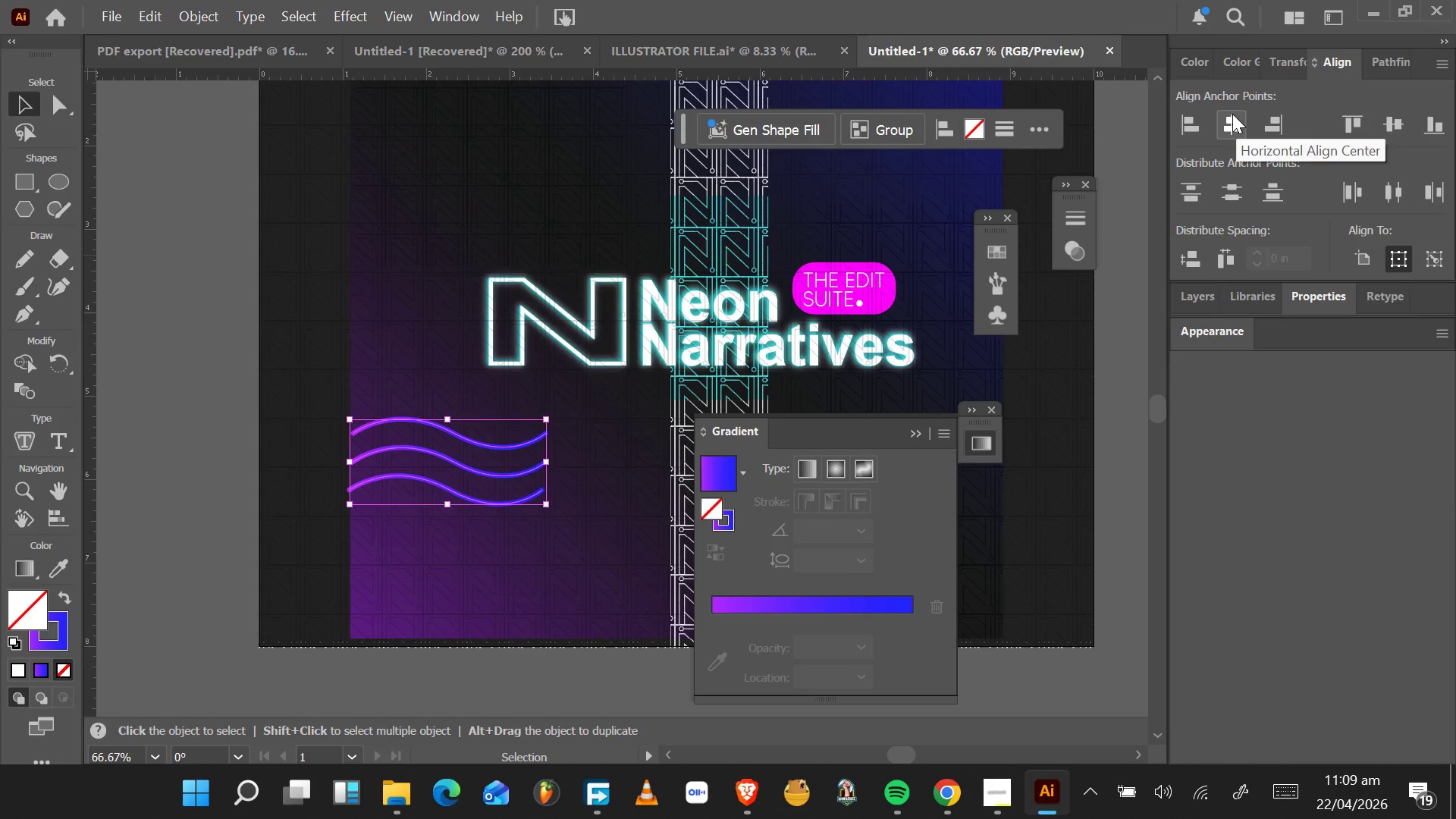 
key(Control+ControlLeft)
 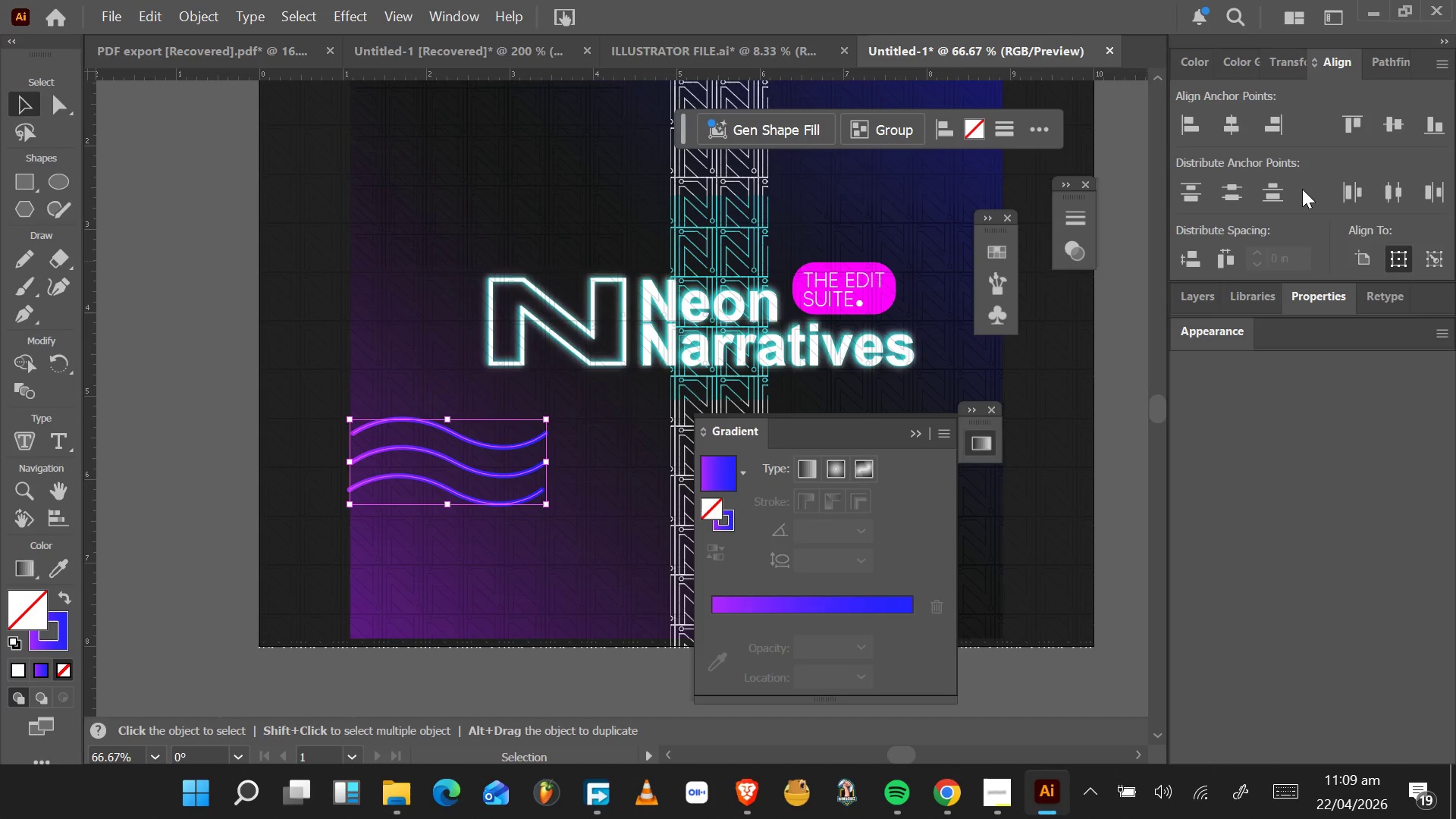 
left_click([1387, 125])
 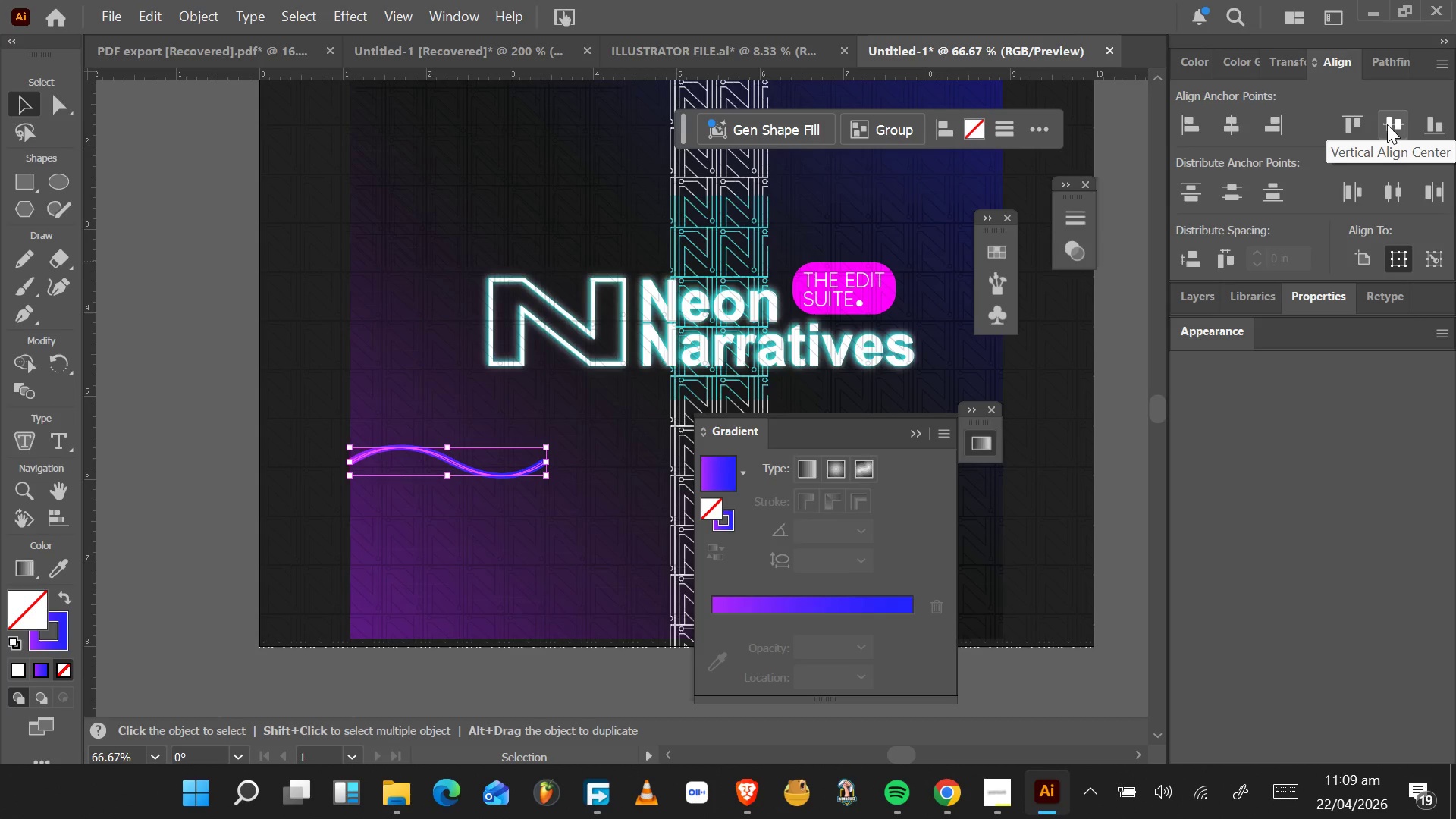 
key(Control+Z)
 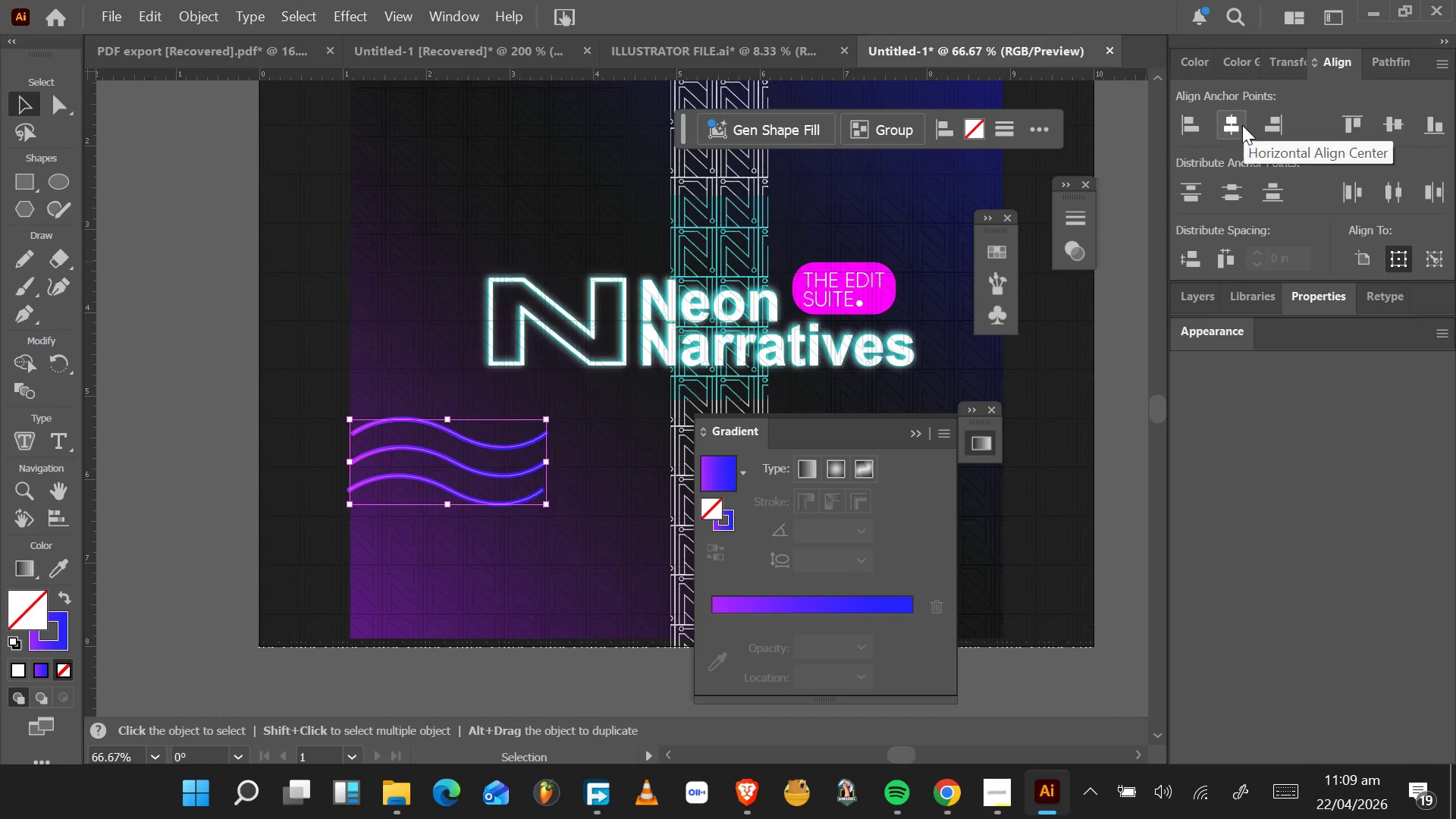 
left_click([1236, 125])
 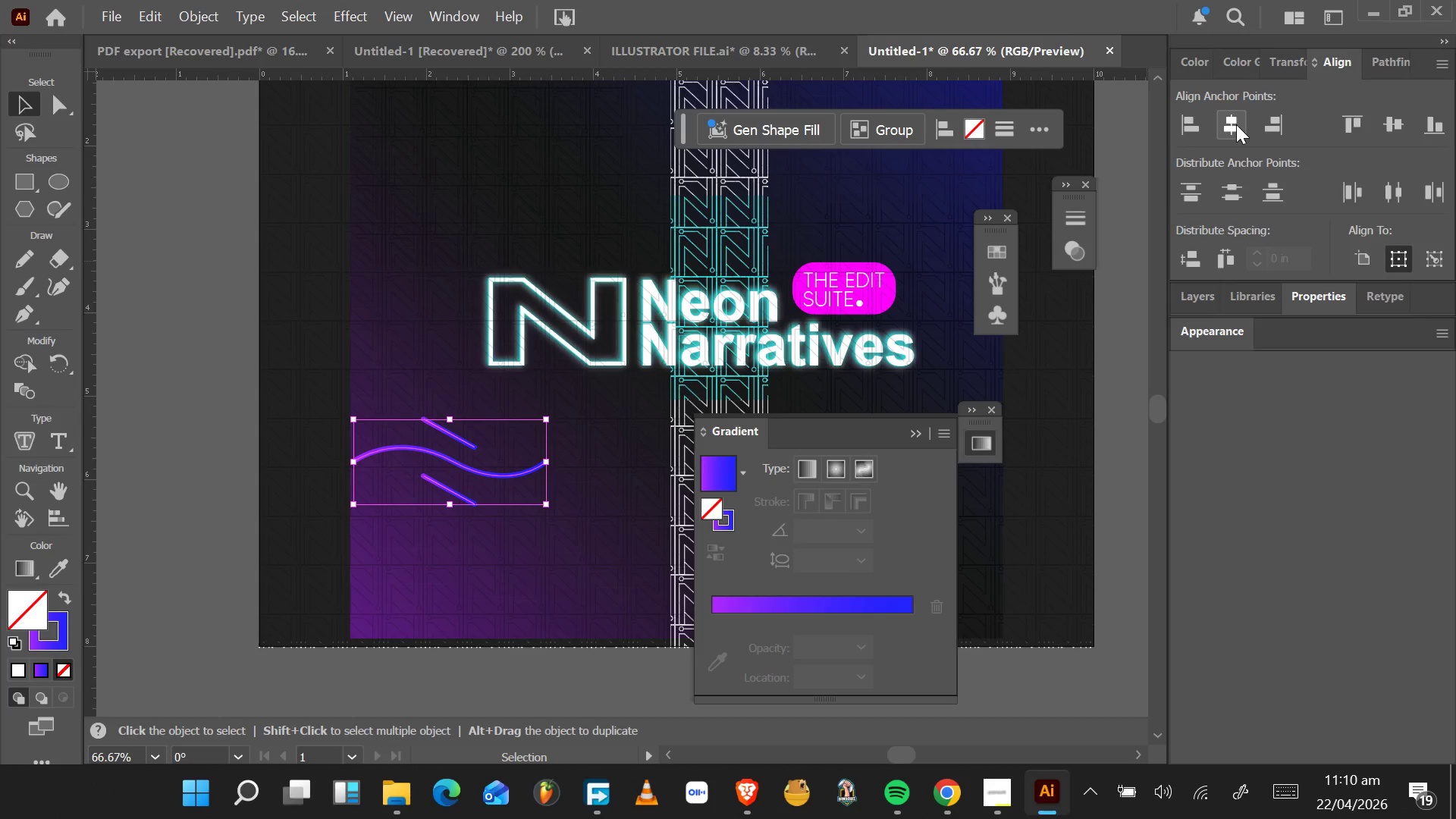 
key(Control+Z)
 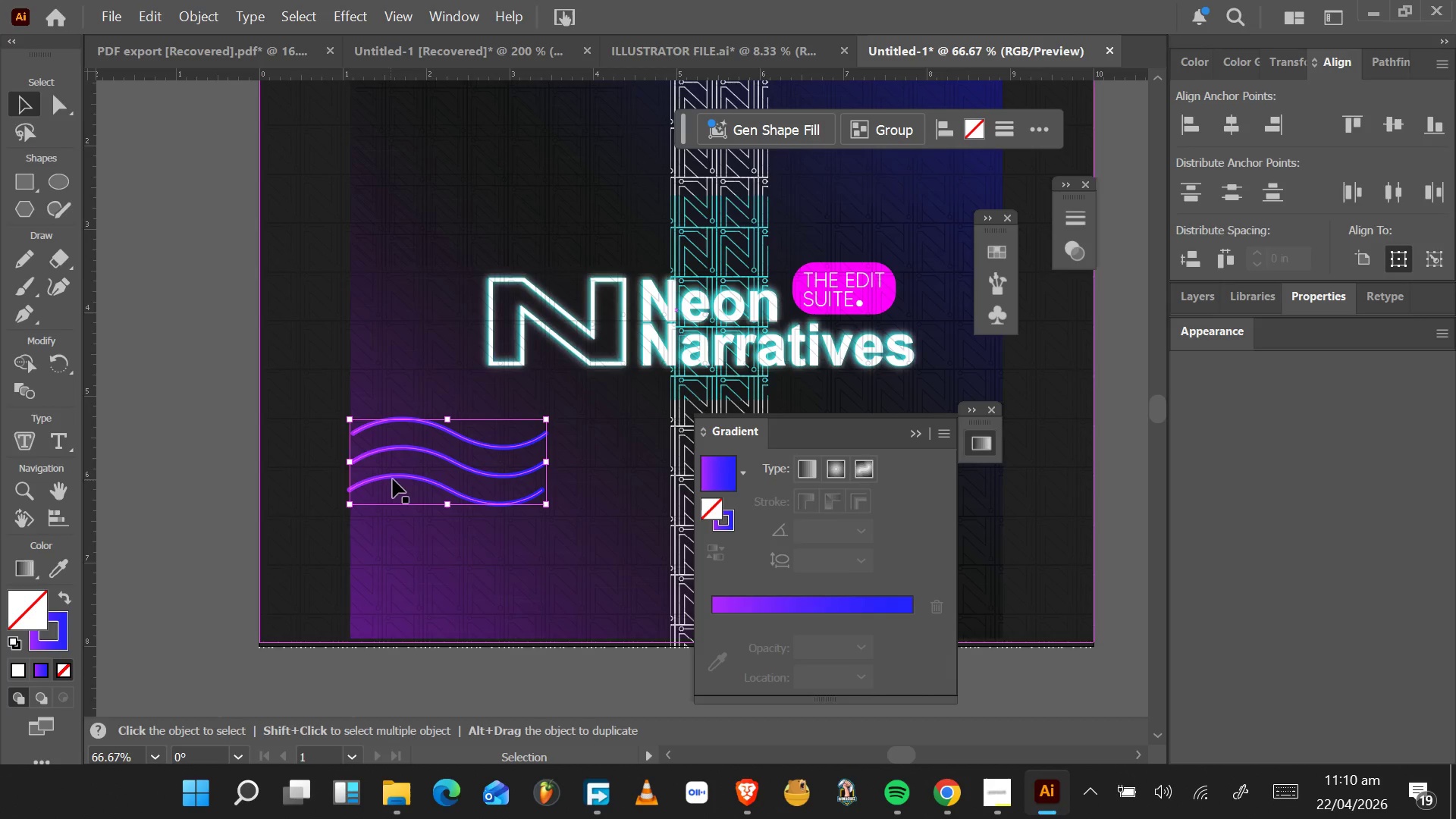 
hold_key(key=AltLeft, duration=0.66)
scroll: coordinate [415, 473], scroll_direction: up, amount: 5.0
 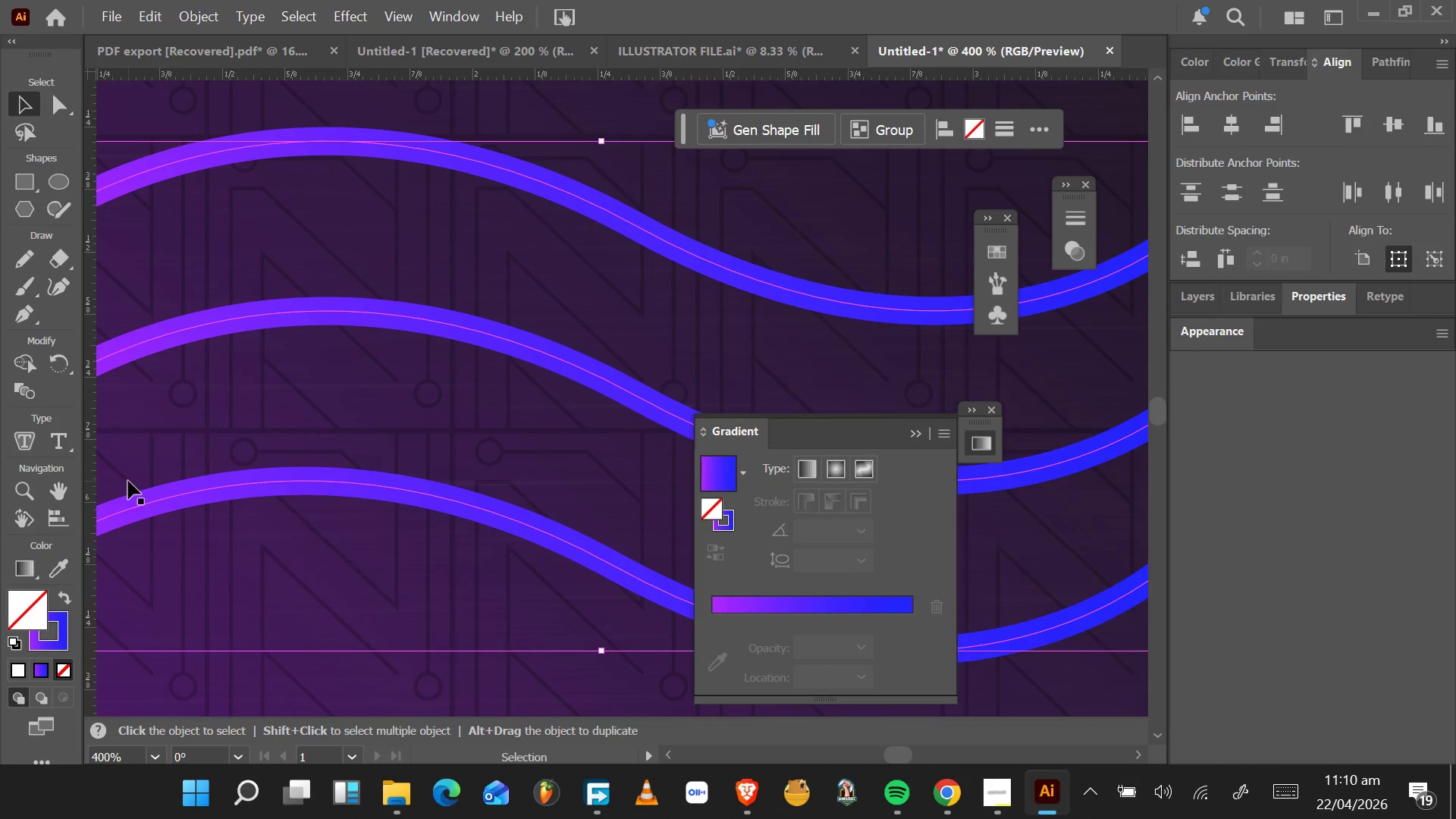 
scroll: coordinate [218, 500], scroll_direction: down, amount: 4.0
 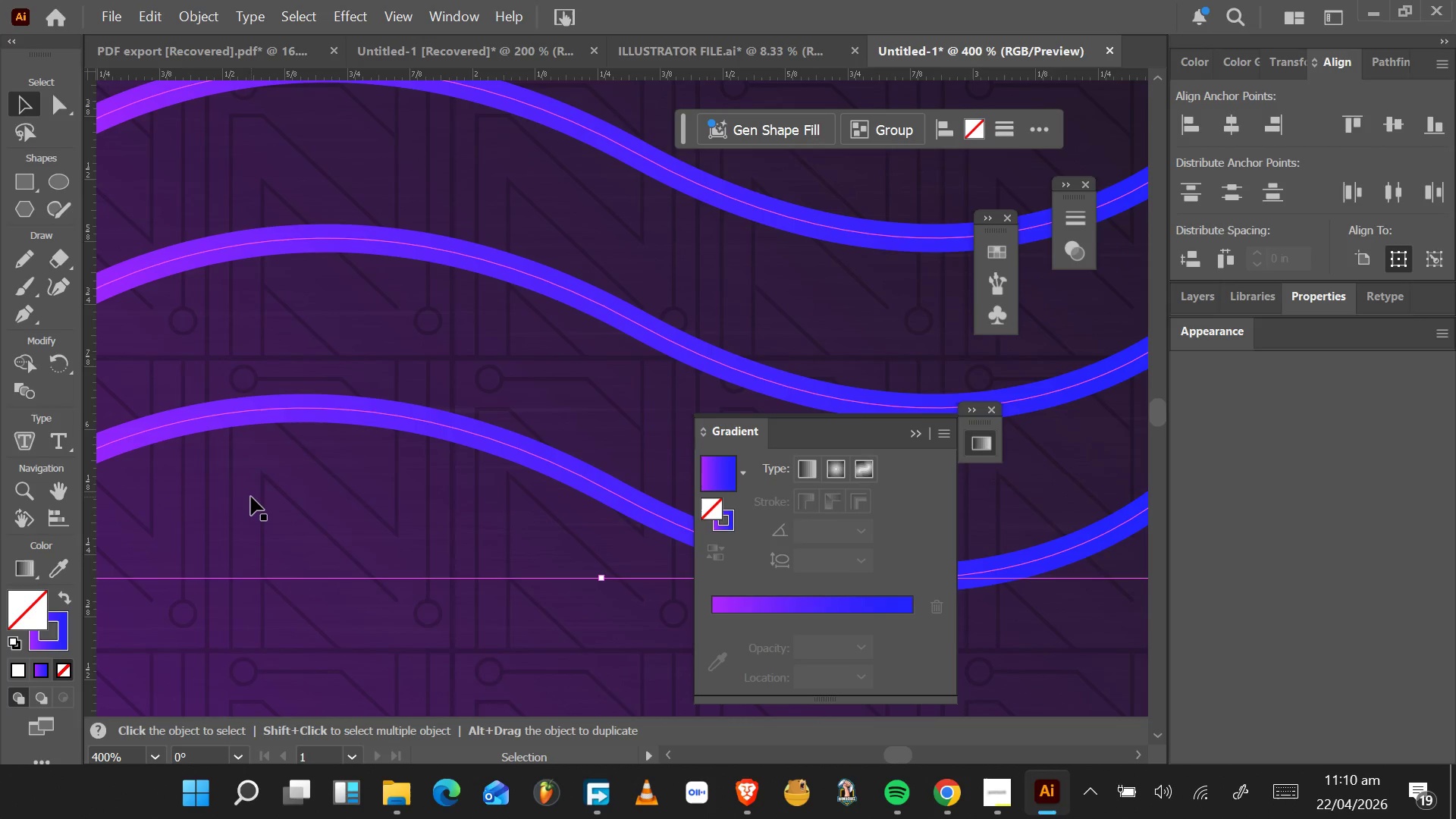 
hold_key(key=ControlLeft, duration=1.55)
 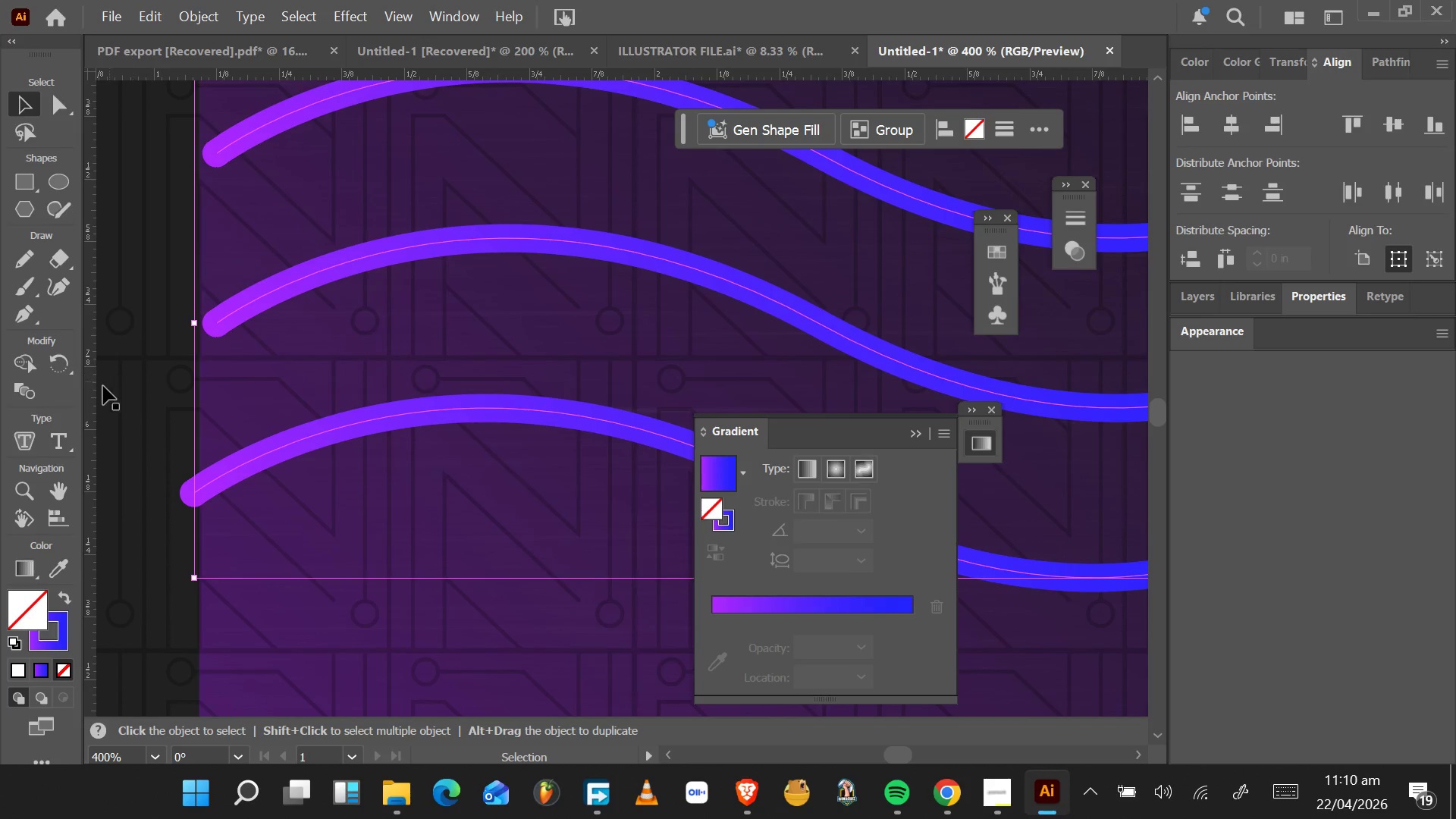 
key(Control+ControlLeft)
 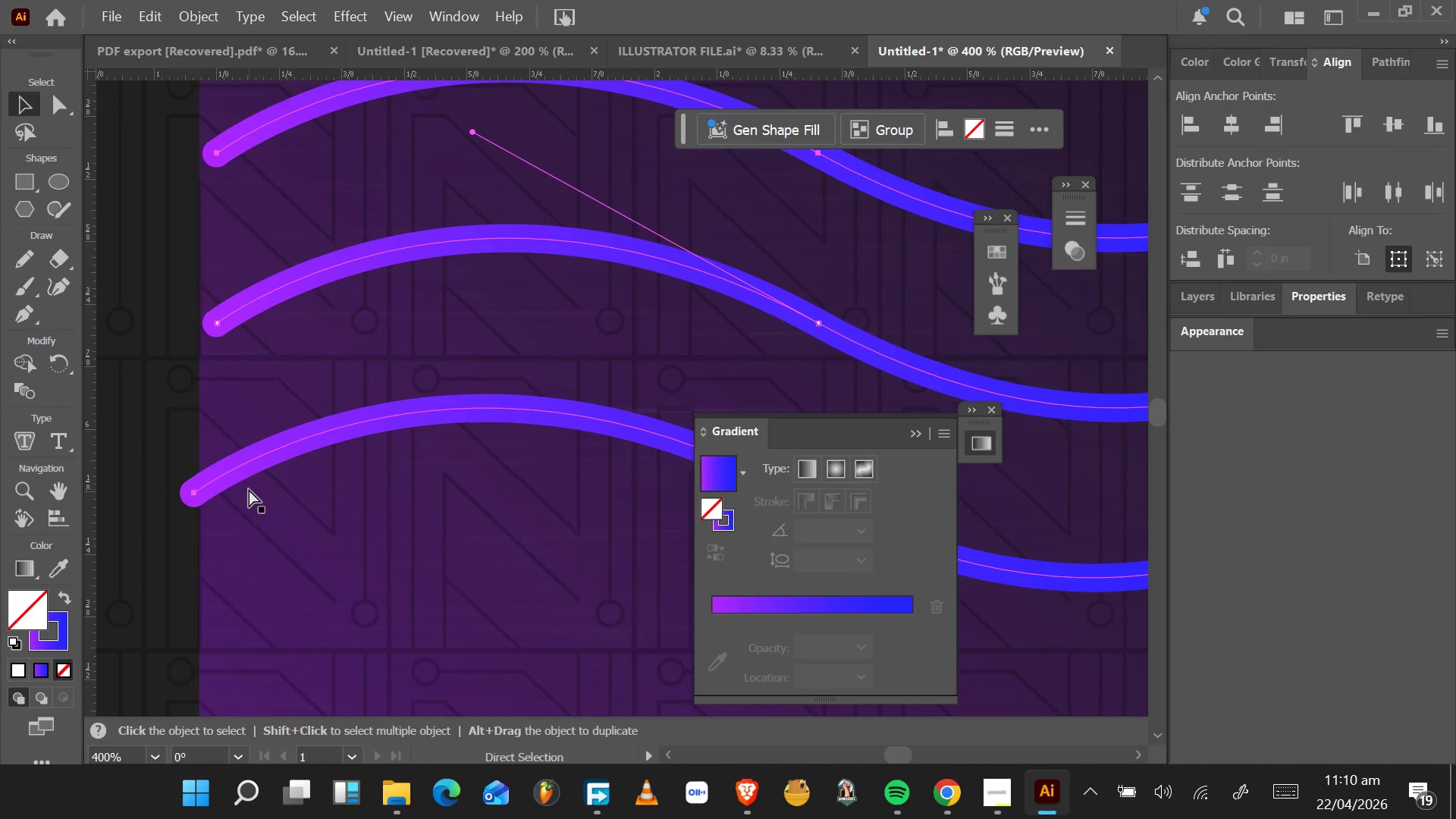 
key(Control+ControlLeft)
 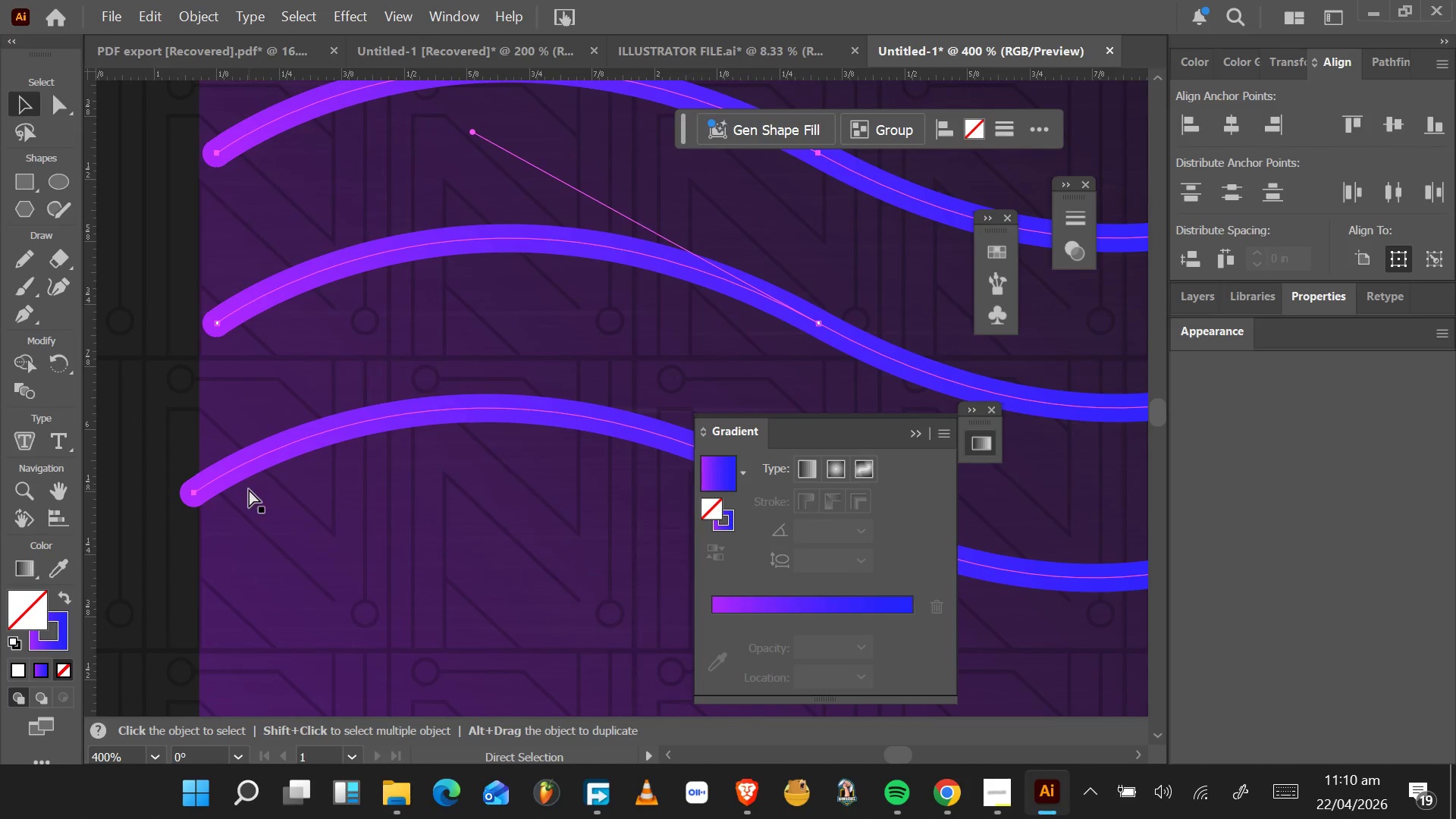 
key(Control+ControlLeft)
 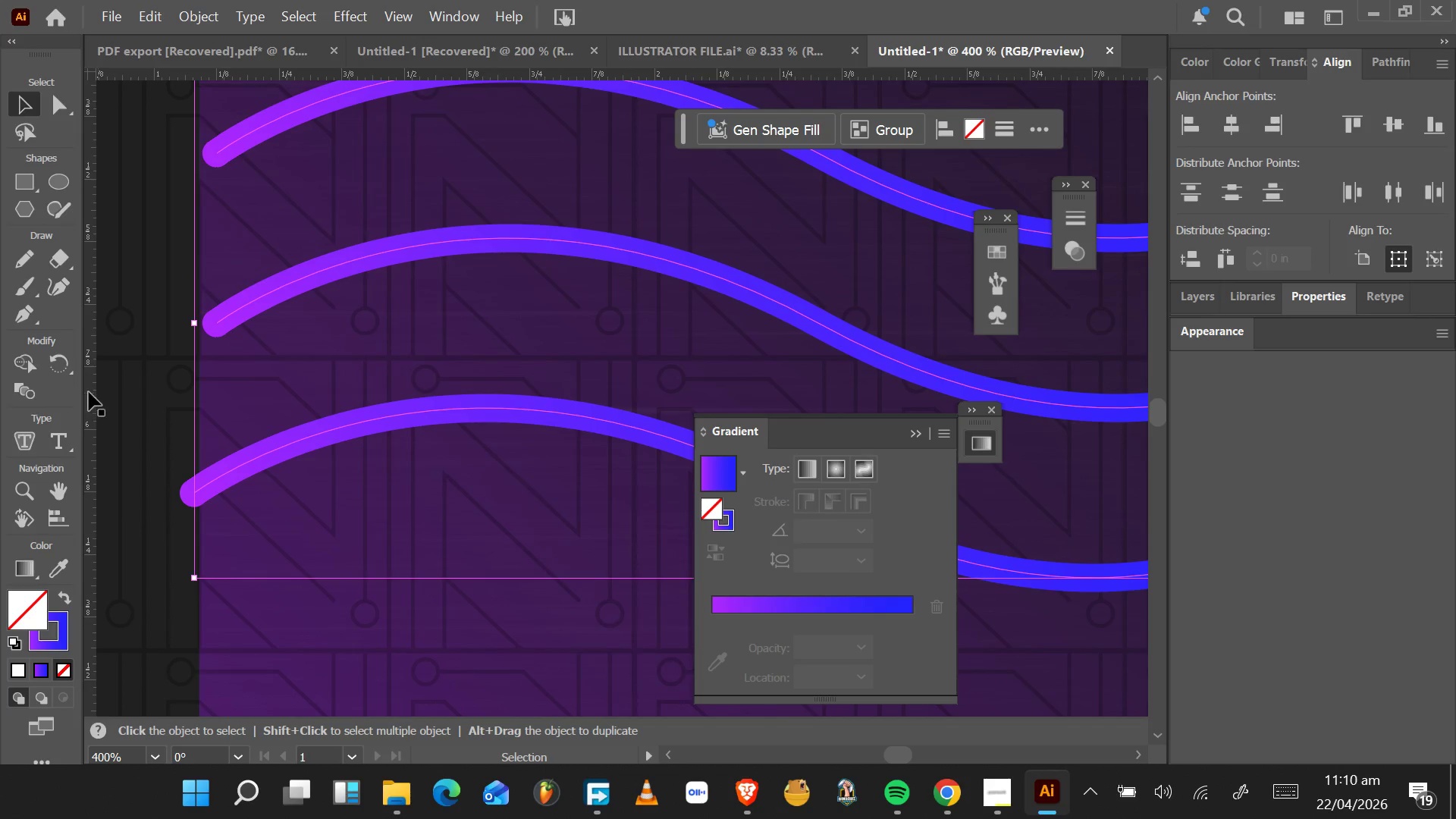 
scroll: coordinate [249, 489], scroll_direction: up, amount: 10.0
 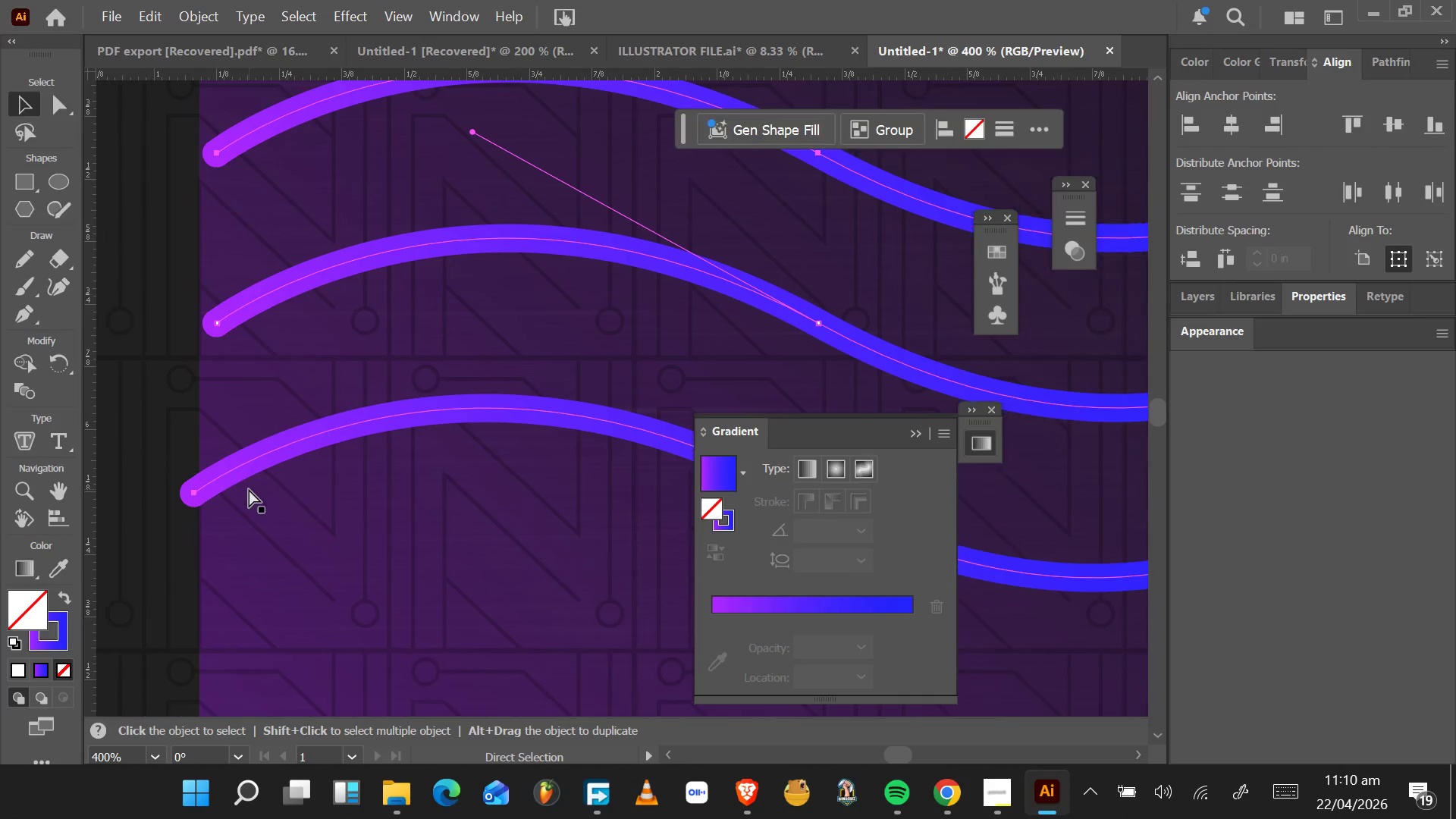 
left_click_drag(start_coordinate=[89, 392], to_coordinate=[219, 324])
 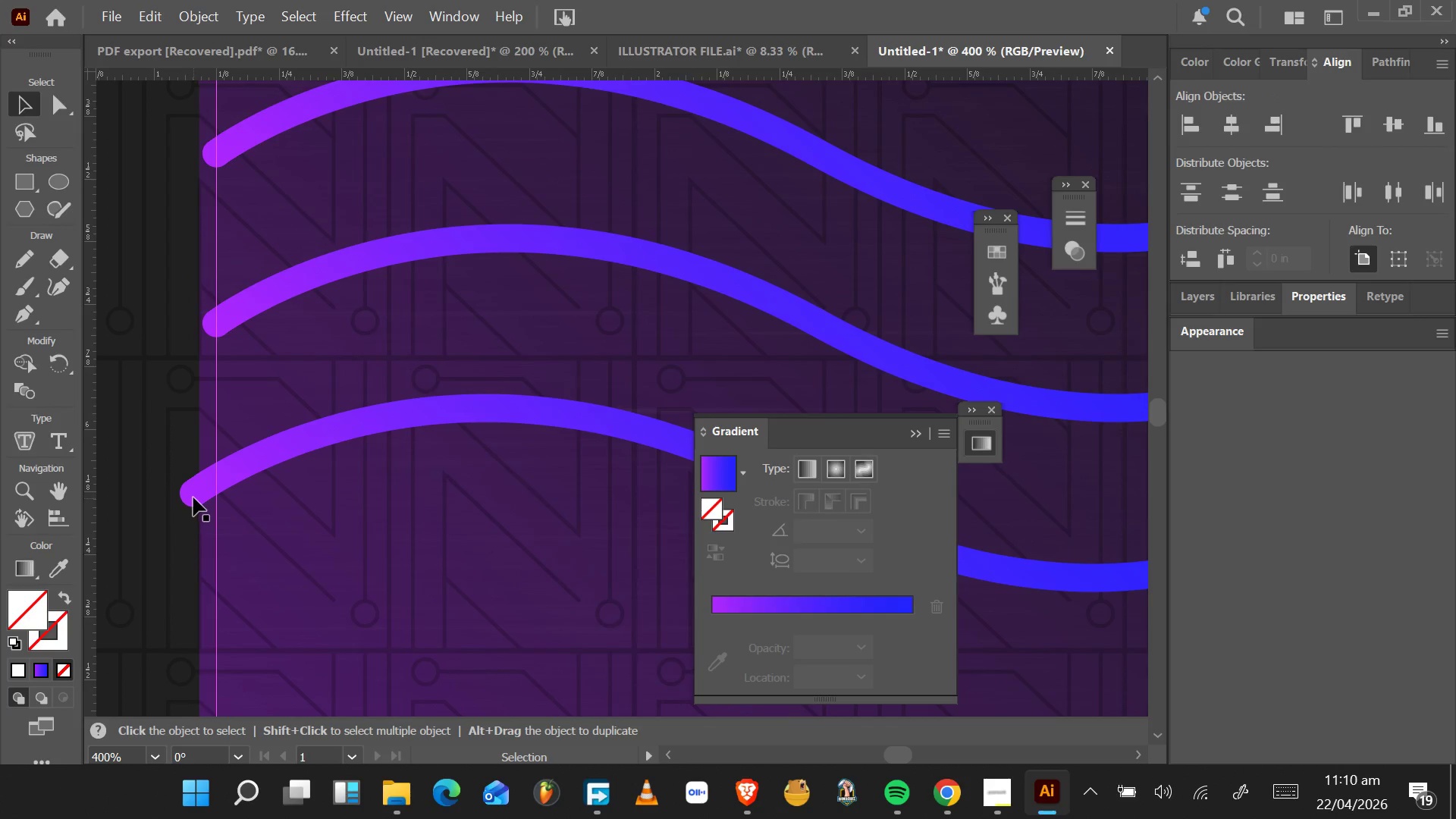 
left_click([190, 497])
 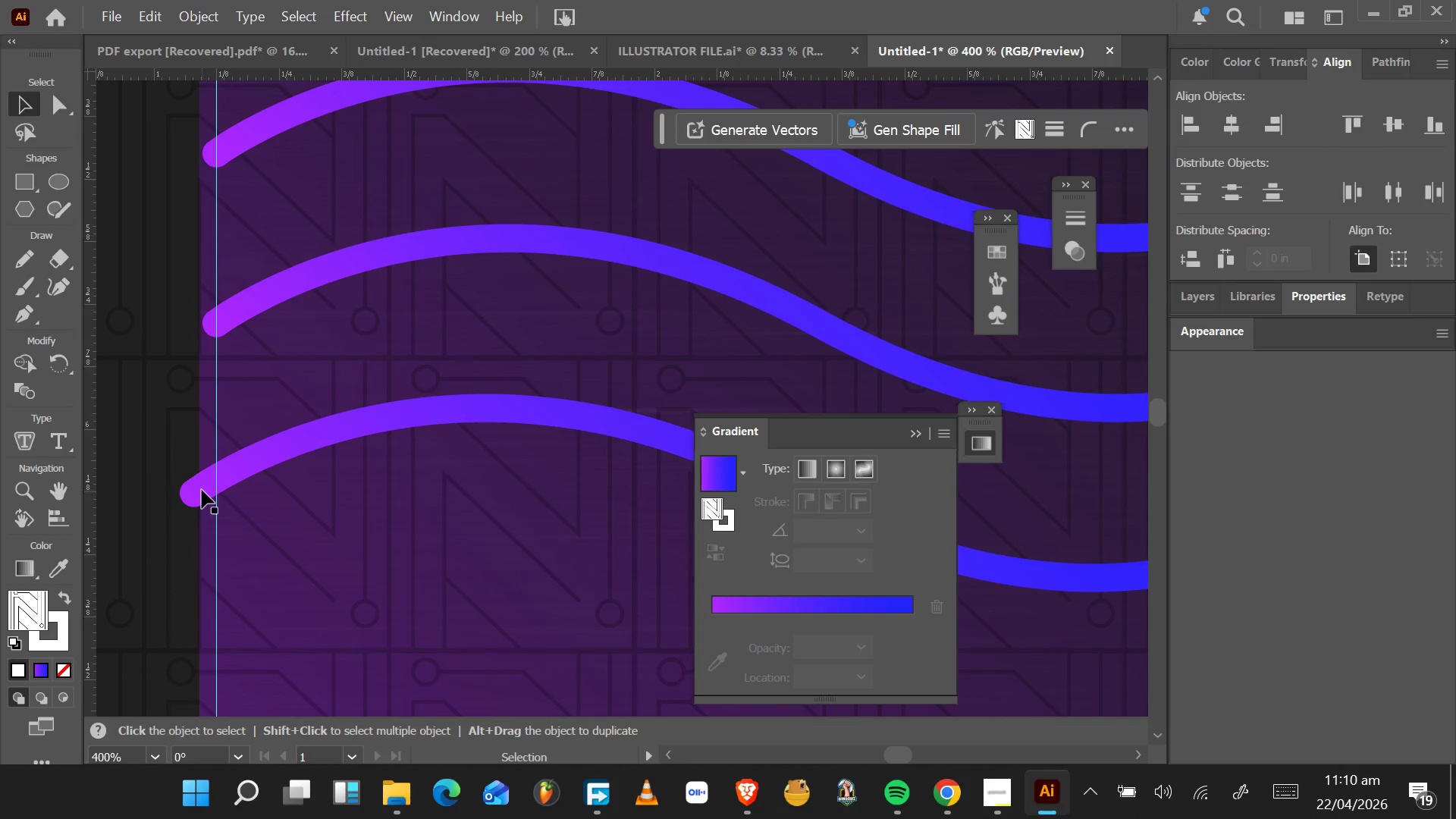 
left_click([202, 489])
 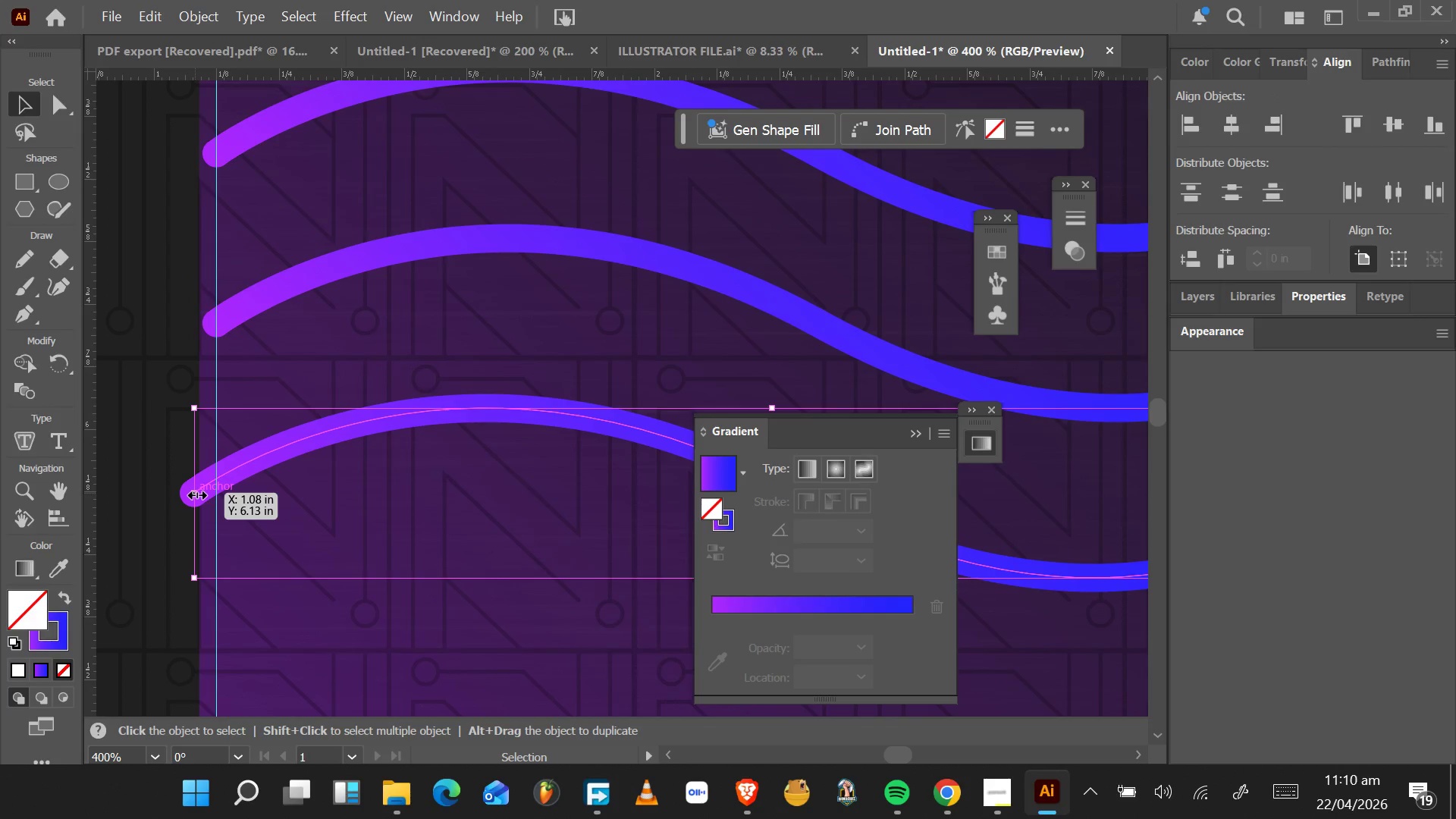 
key(A)
 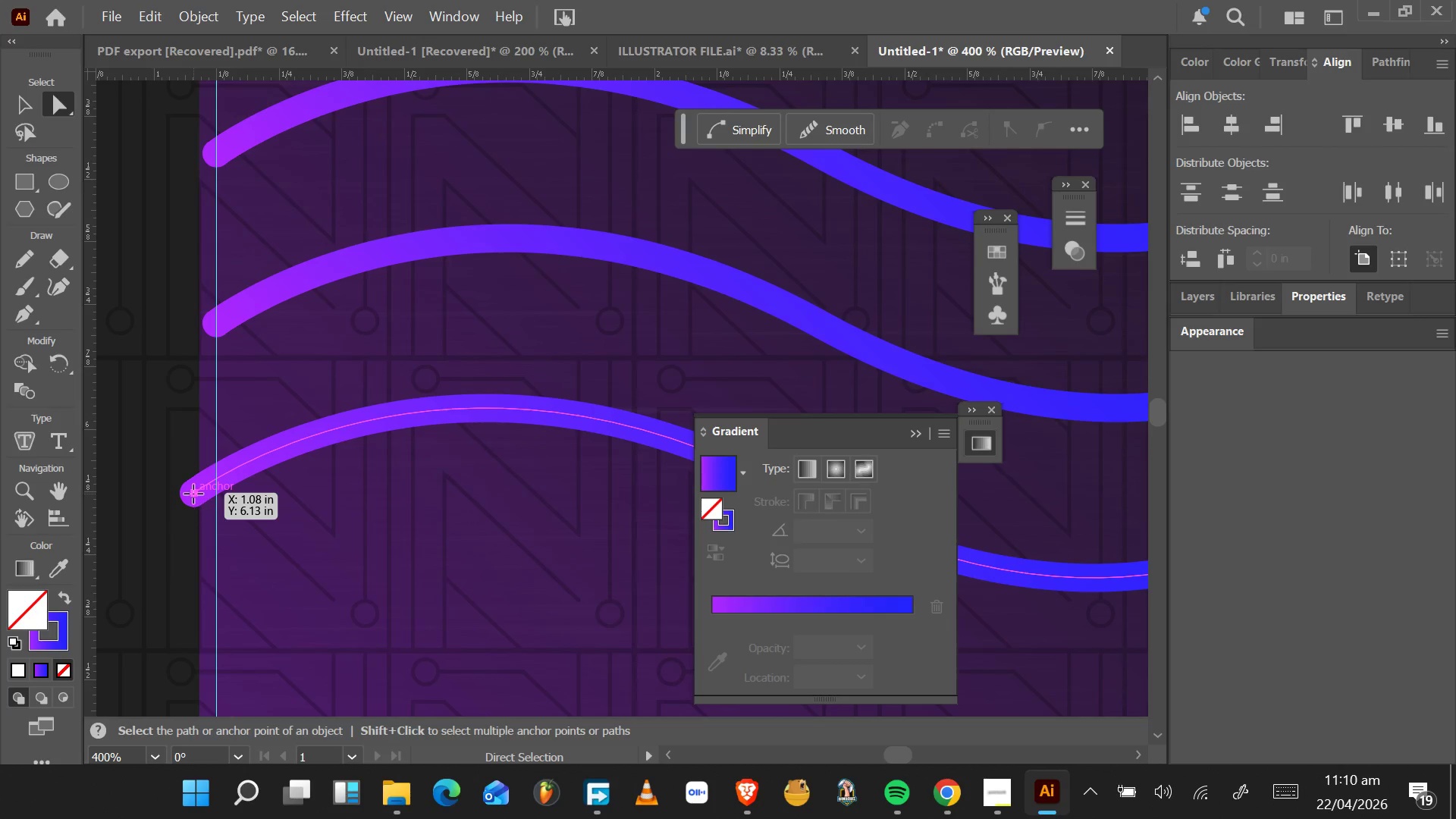 
left_click_drag(start_coordinate=[193, 494], to_coordinate=[217, 488])
 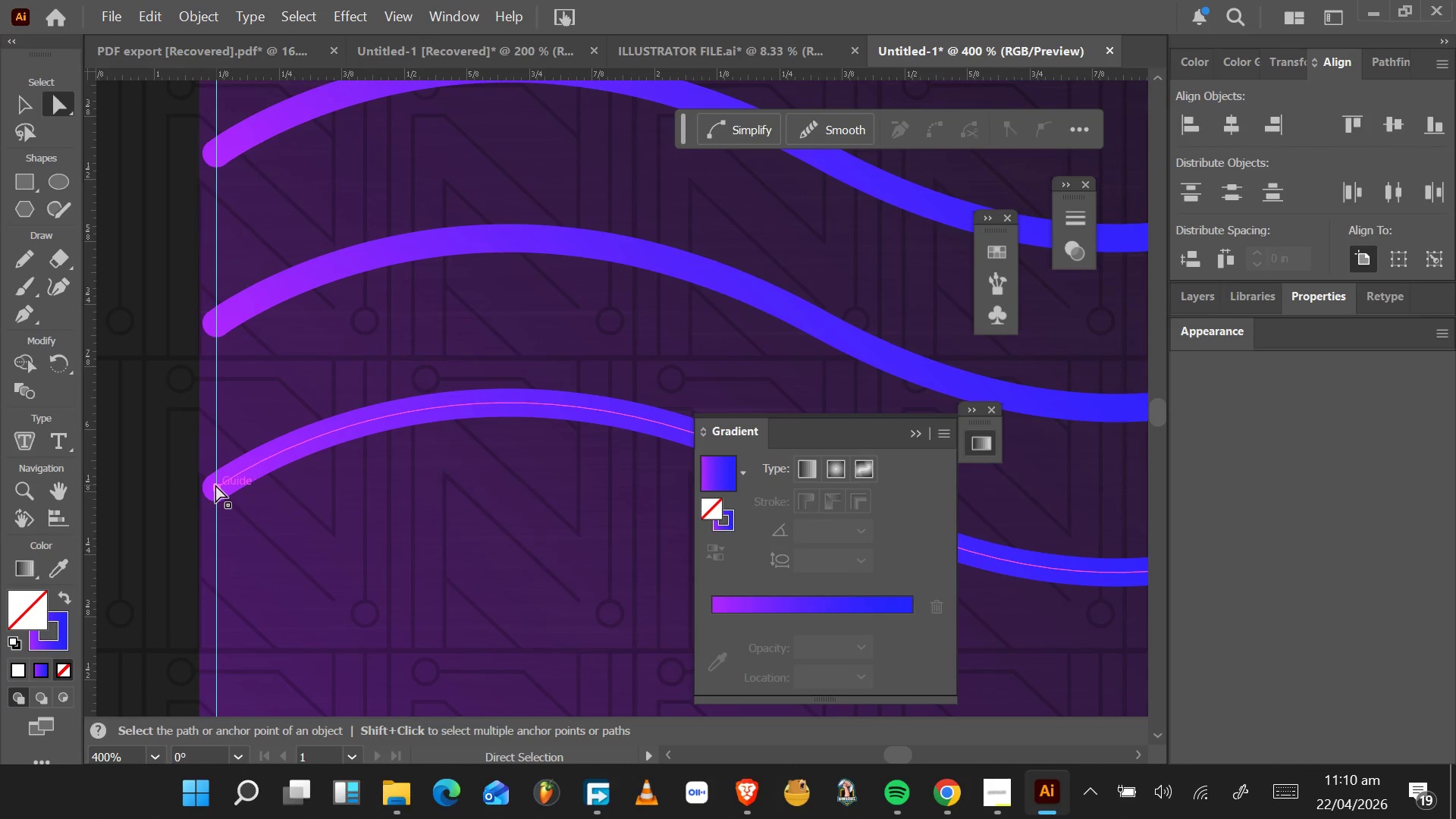 
hold_key(key=AltLeft, duration=1.55)
scroll: coordinate [287, 479], scroll_direction: down, amount: 7.0
 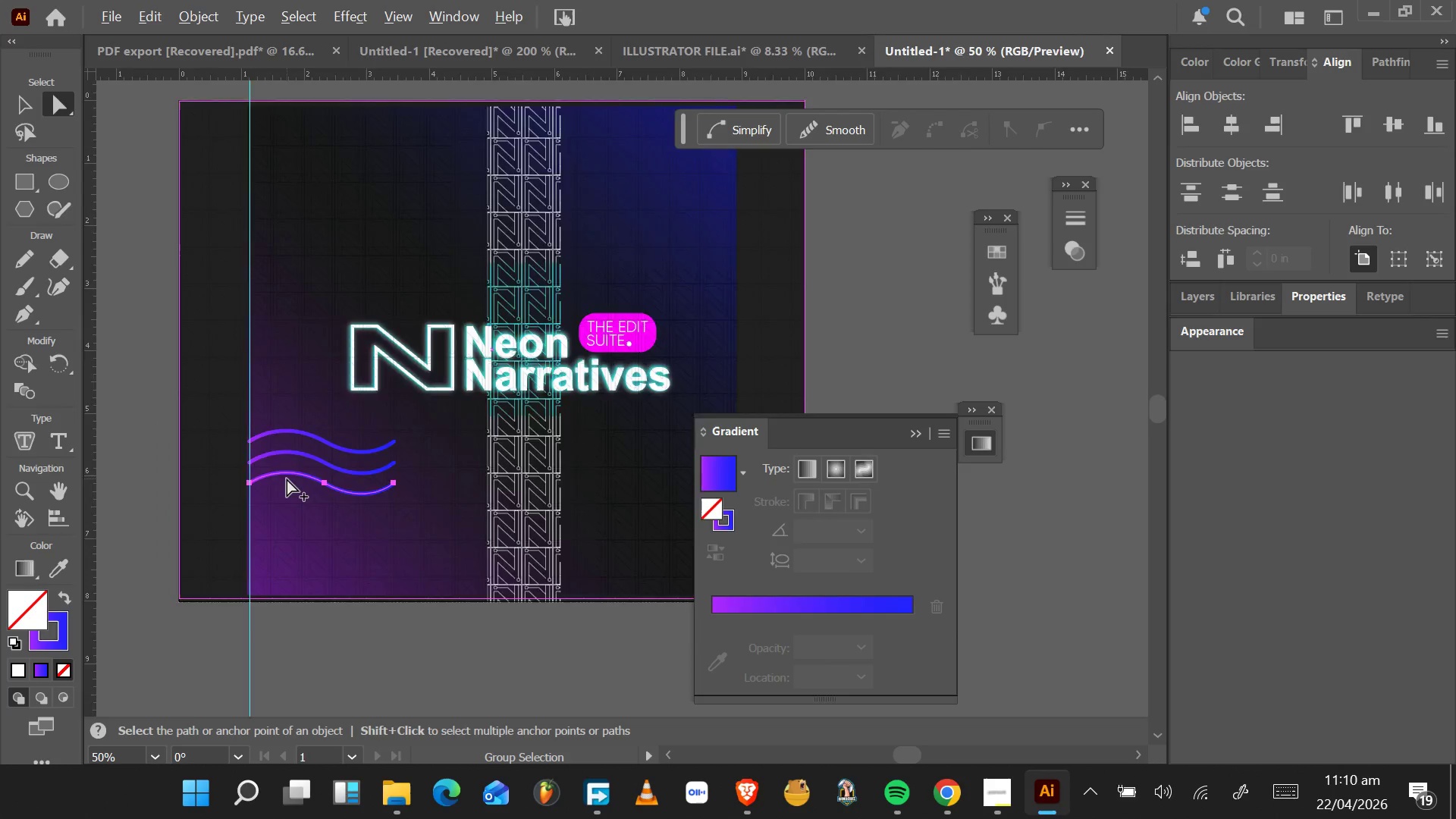 
hold_key(key=AltLeft, duration=0.59)
 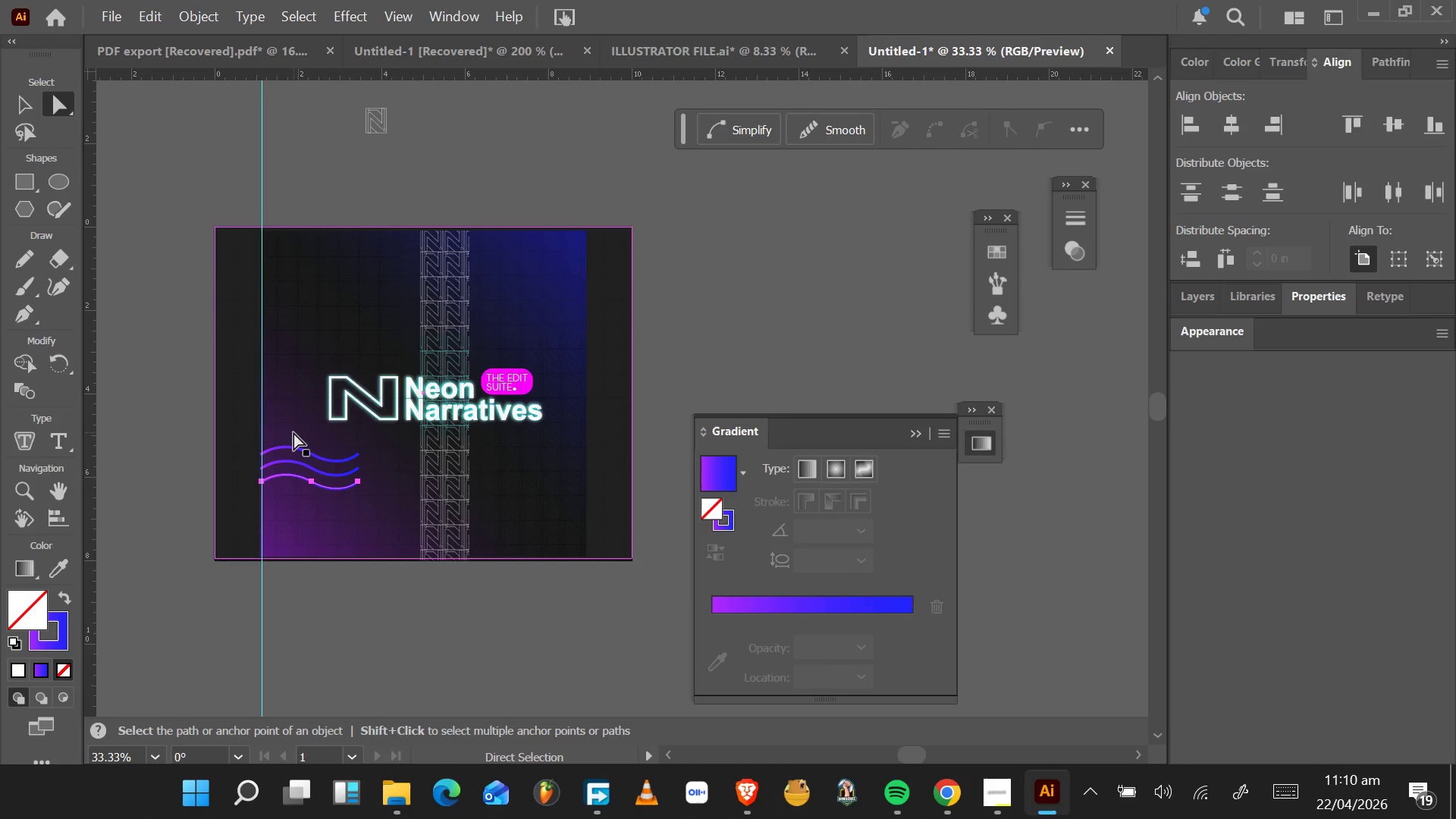 
left_click_drag(start_coordinate=[323, 425], to_coordinate=[375, 510])
 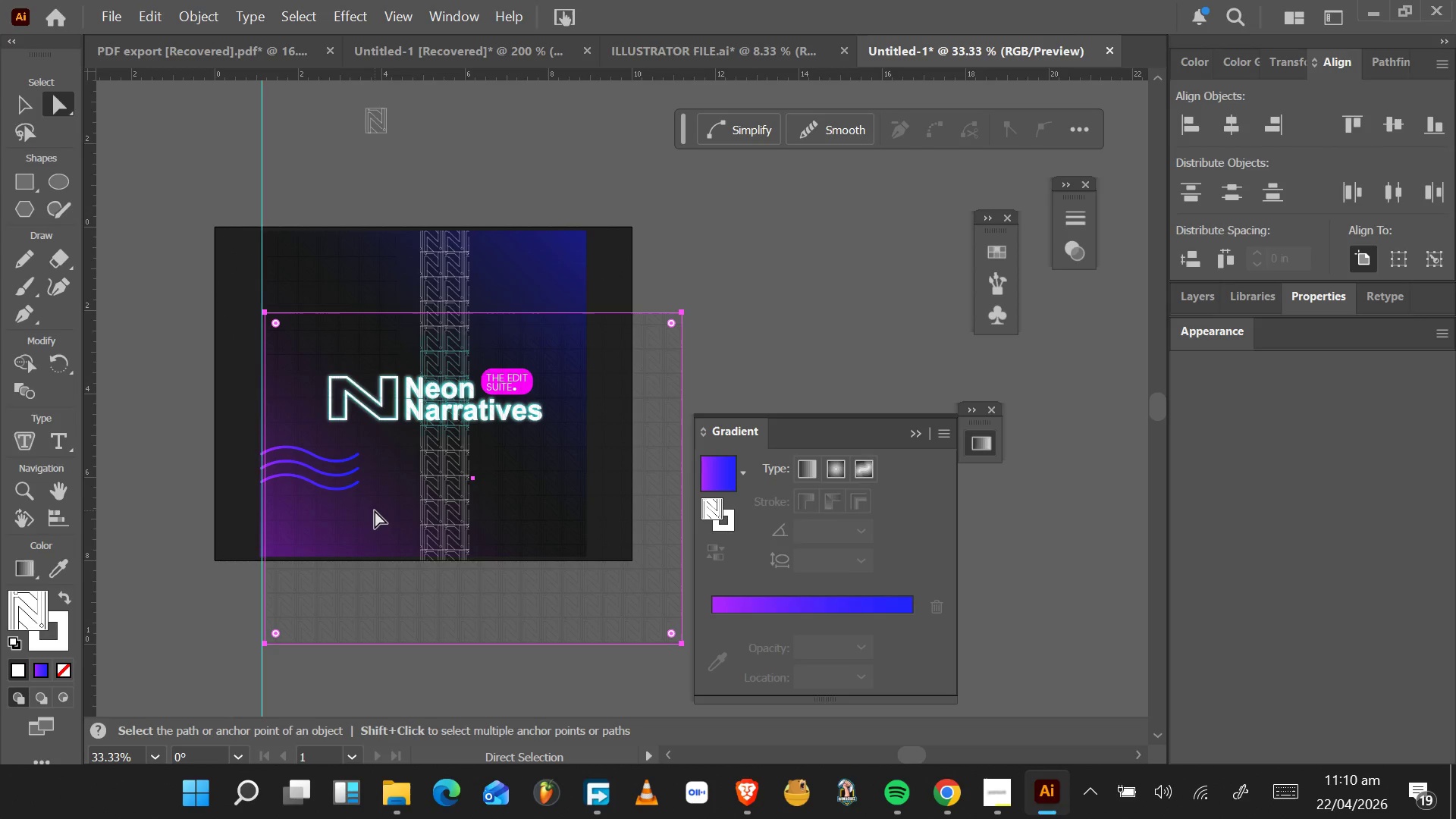 
wait(12.53)
 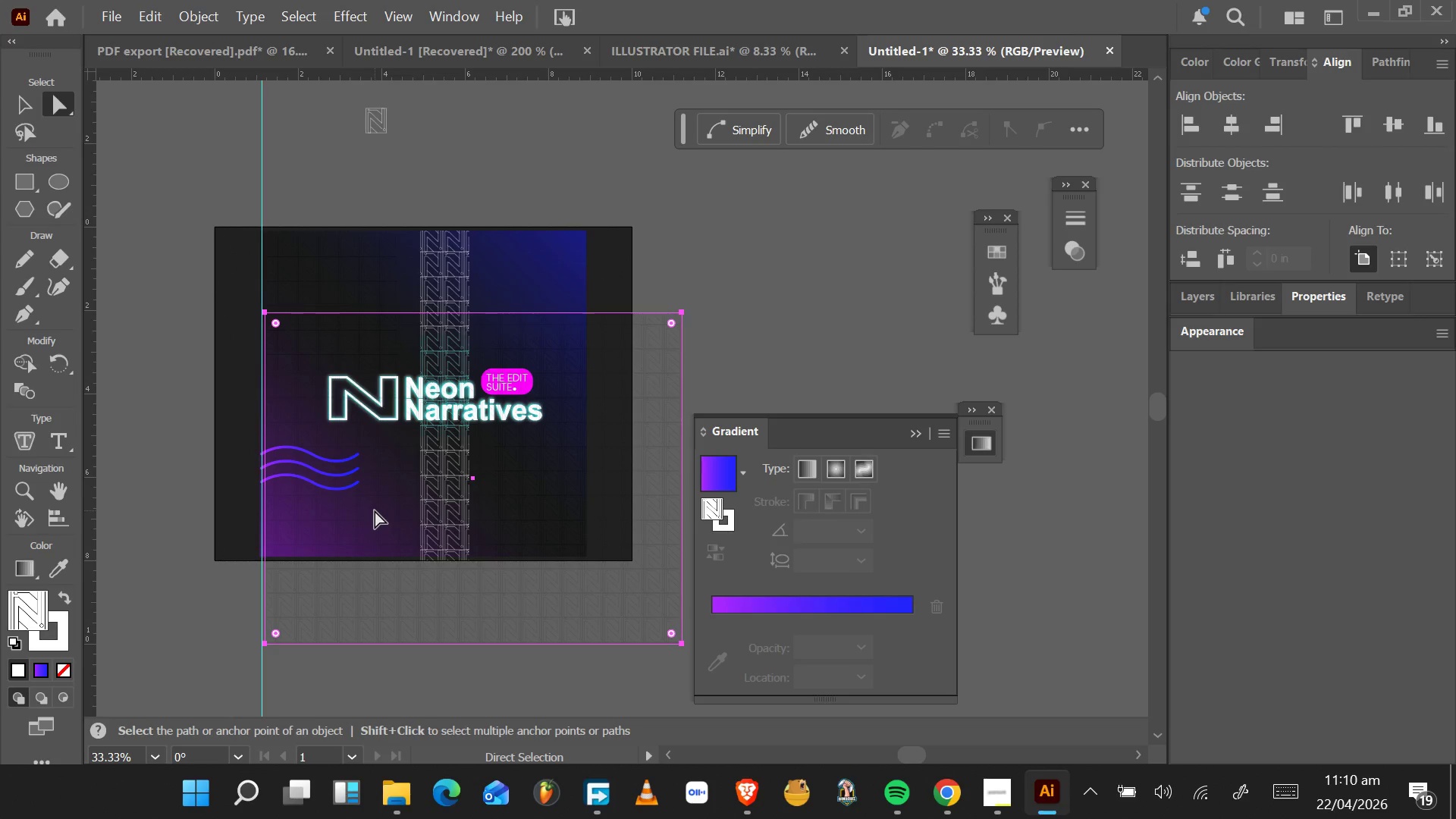 
key(Alt+Backquote)
 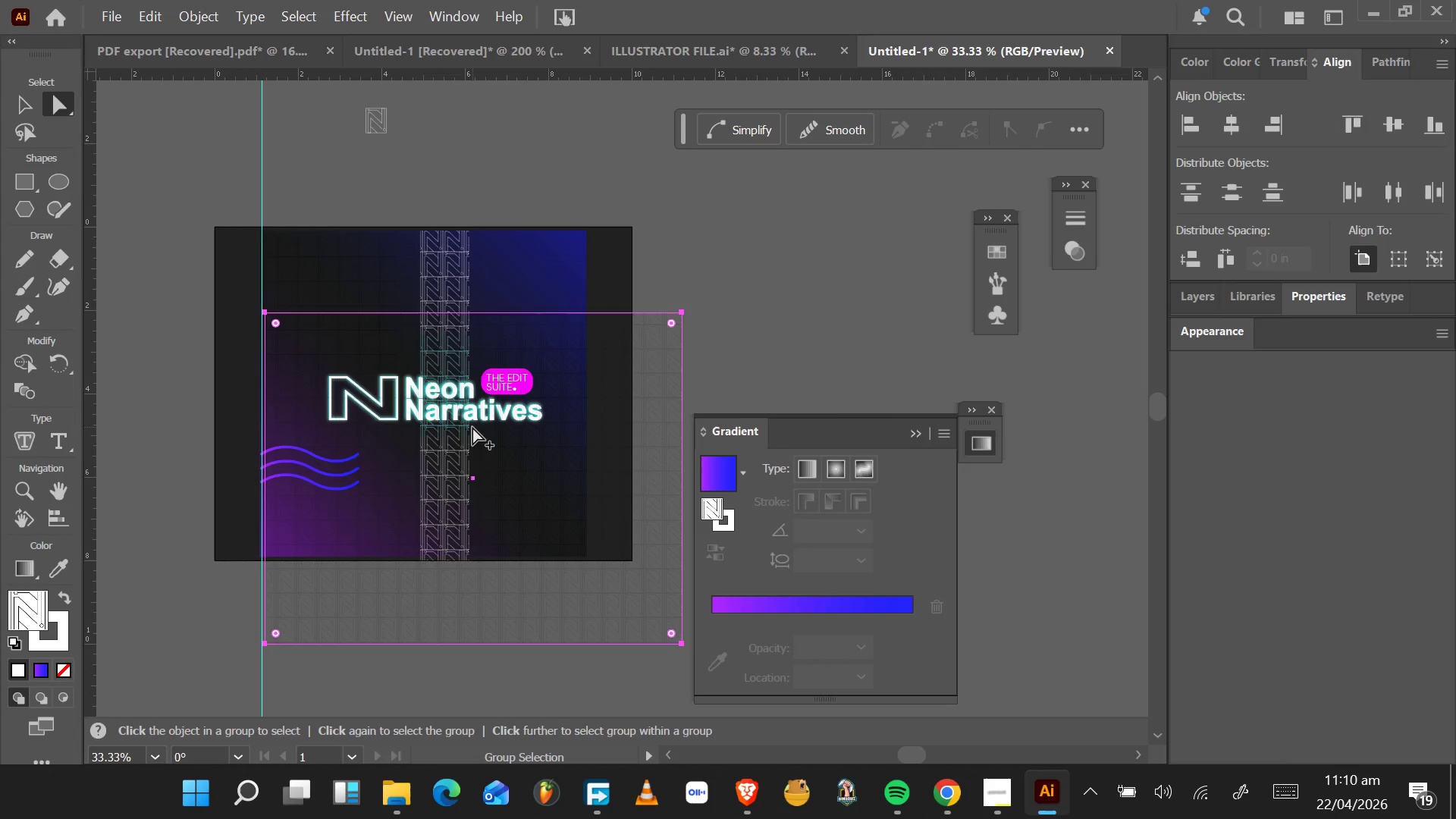 
key(Alt+Tab)
 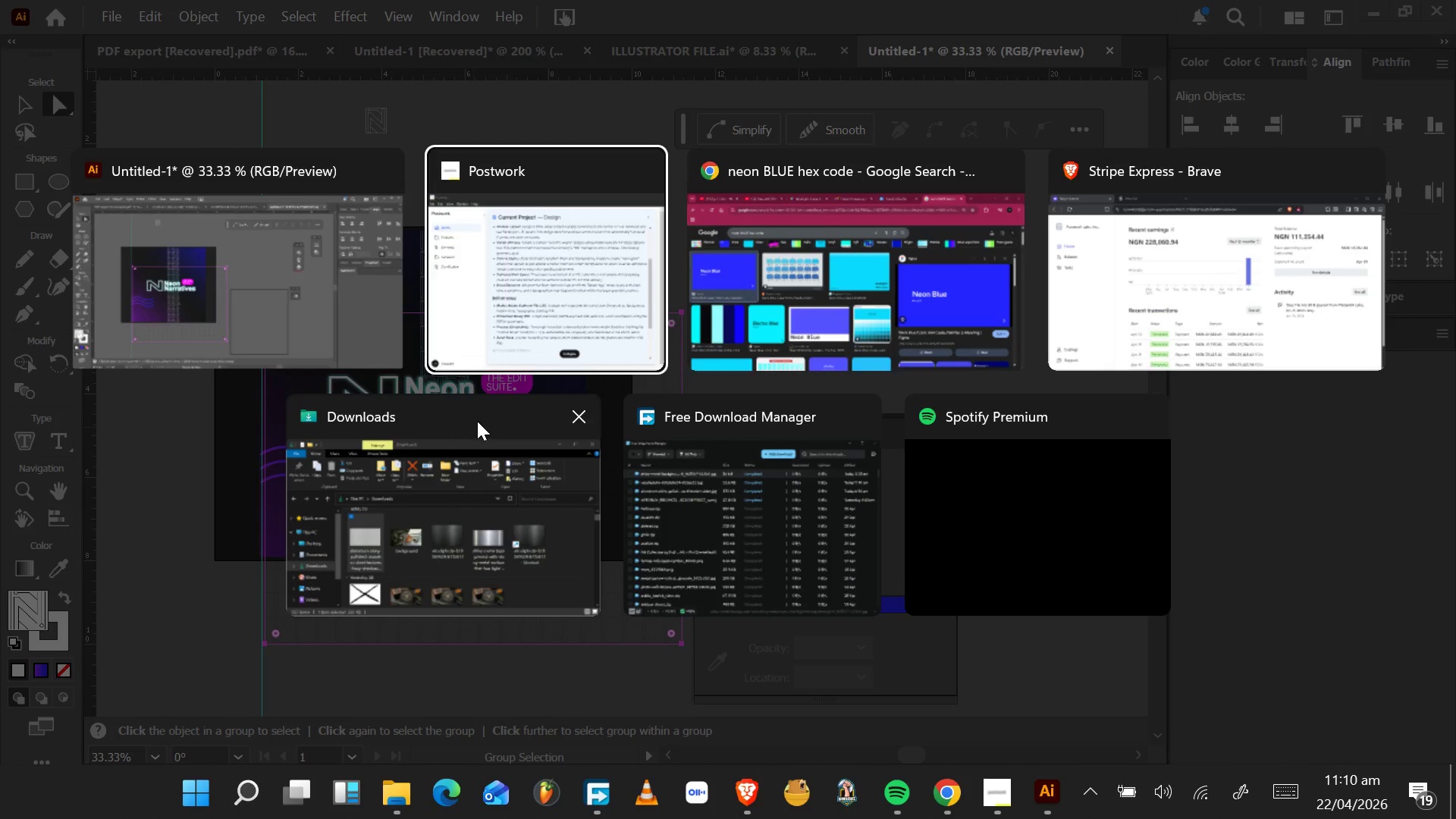 
key(Alt+Tab)
 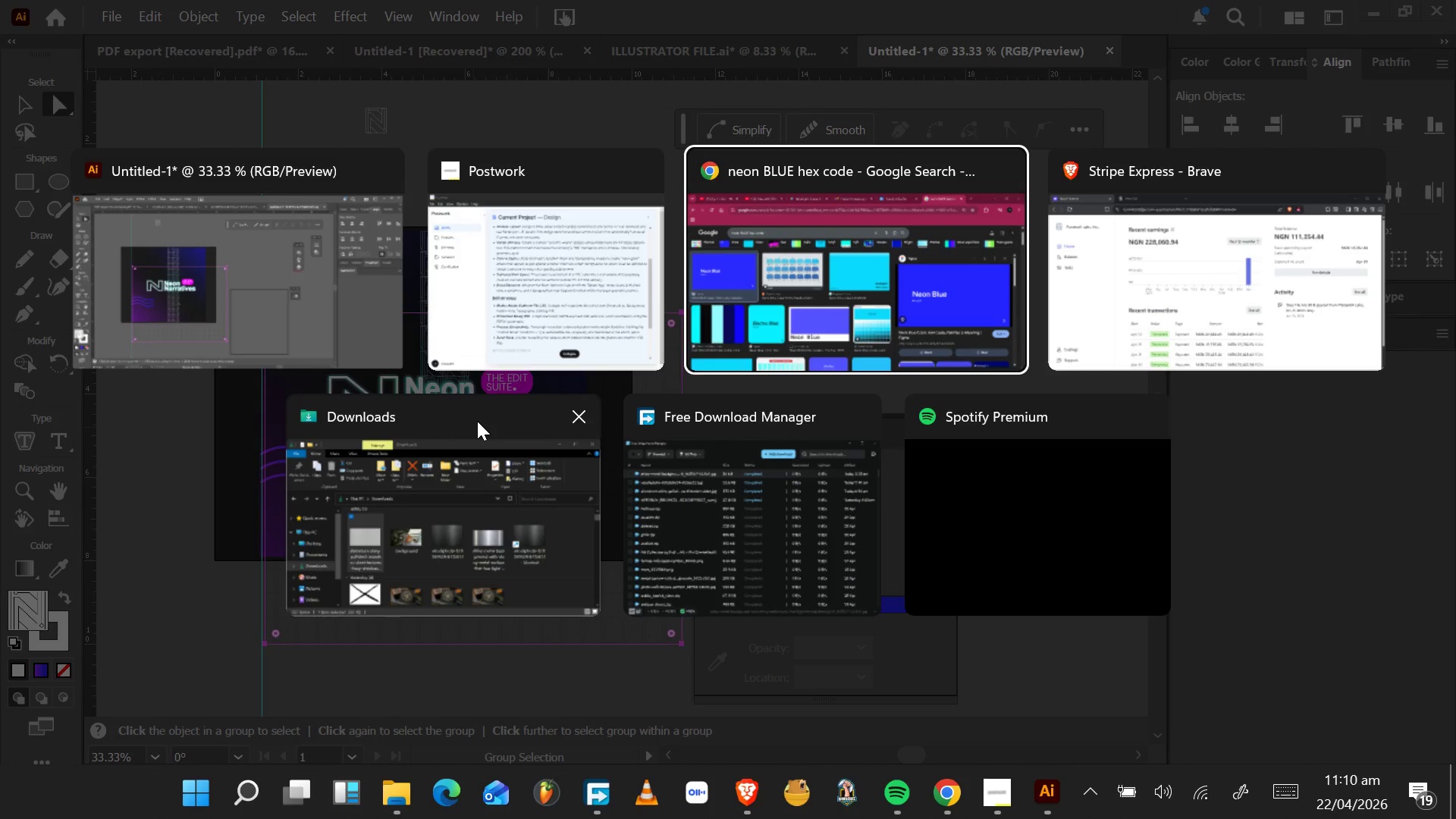 
key(Alt+Tab)
 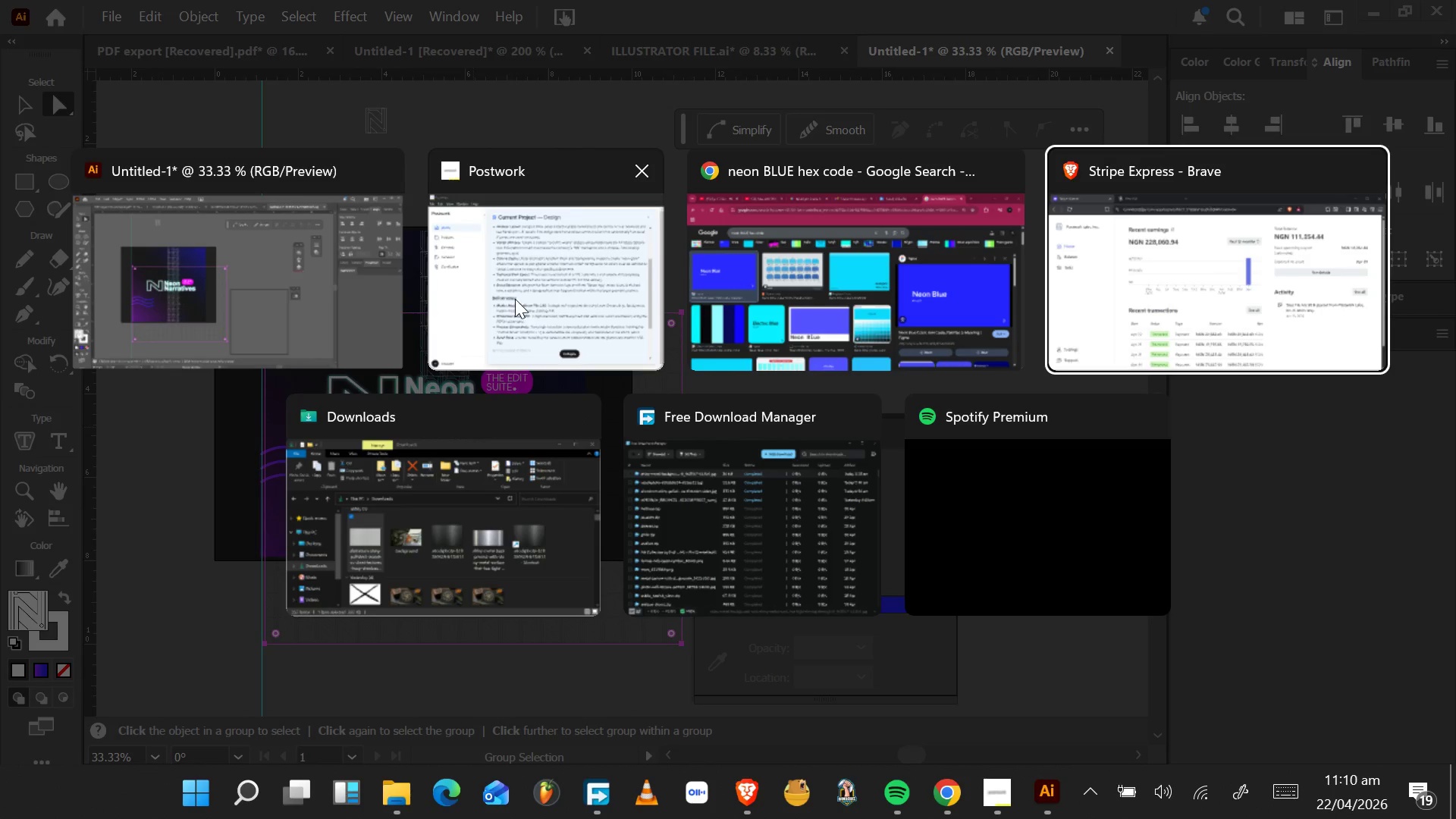 
left_click_drag(start_coordinate=[515, 299], to_coordinate=[519, 300])